 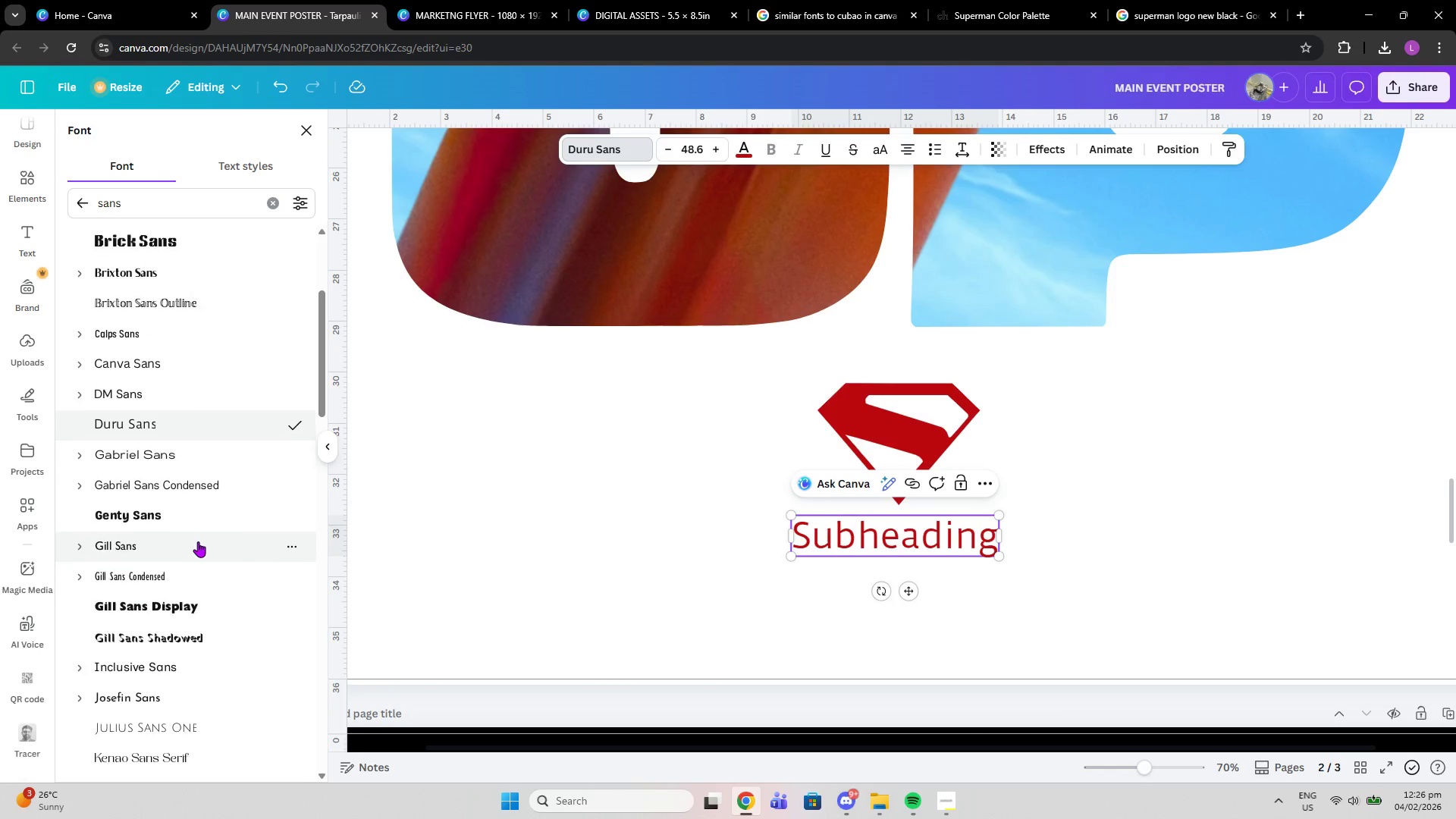 
left_click([190, 526])
 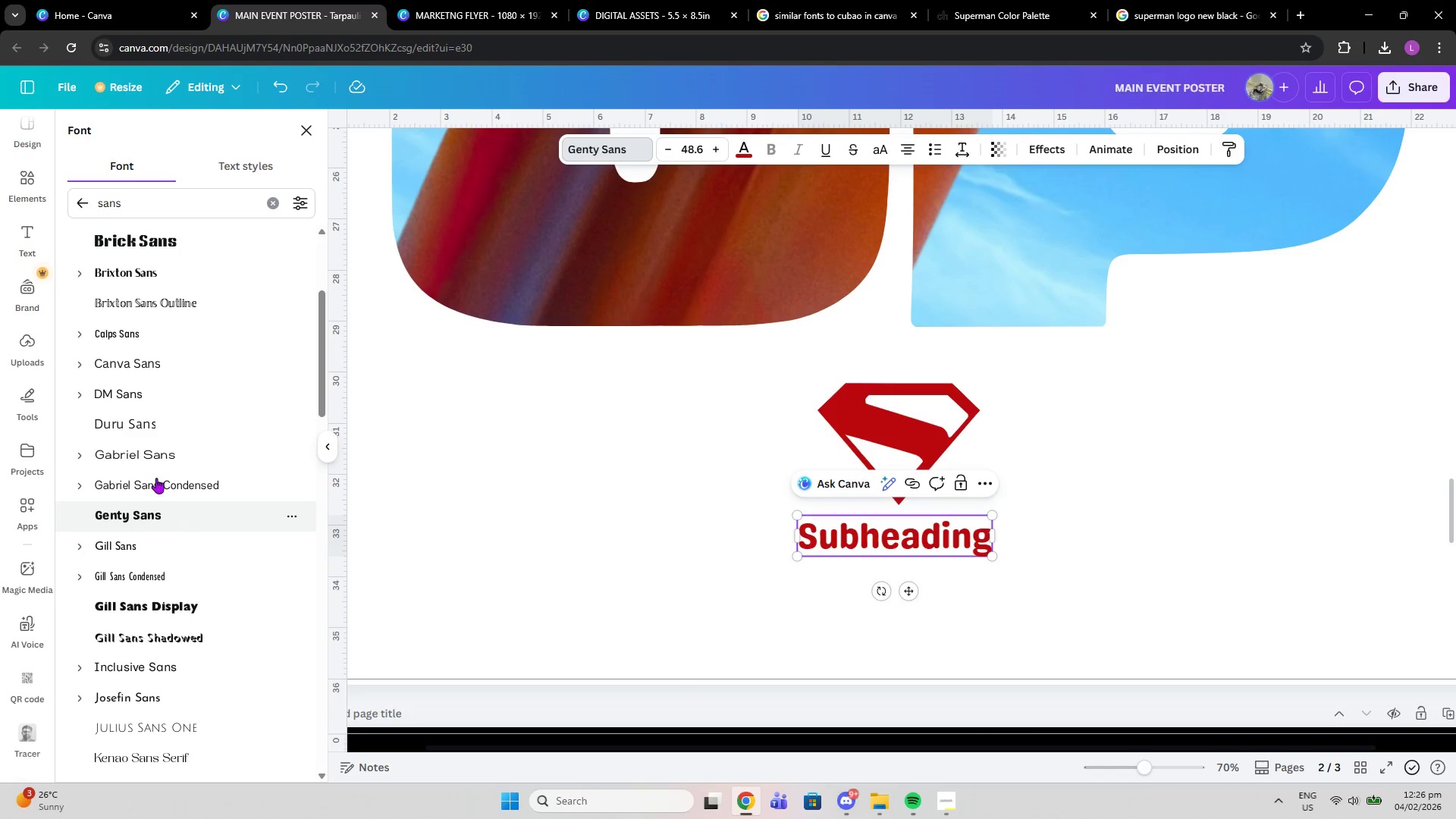 
left_click([156, 478])
 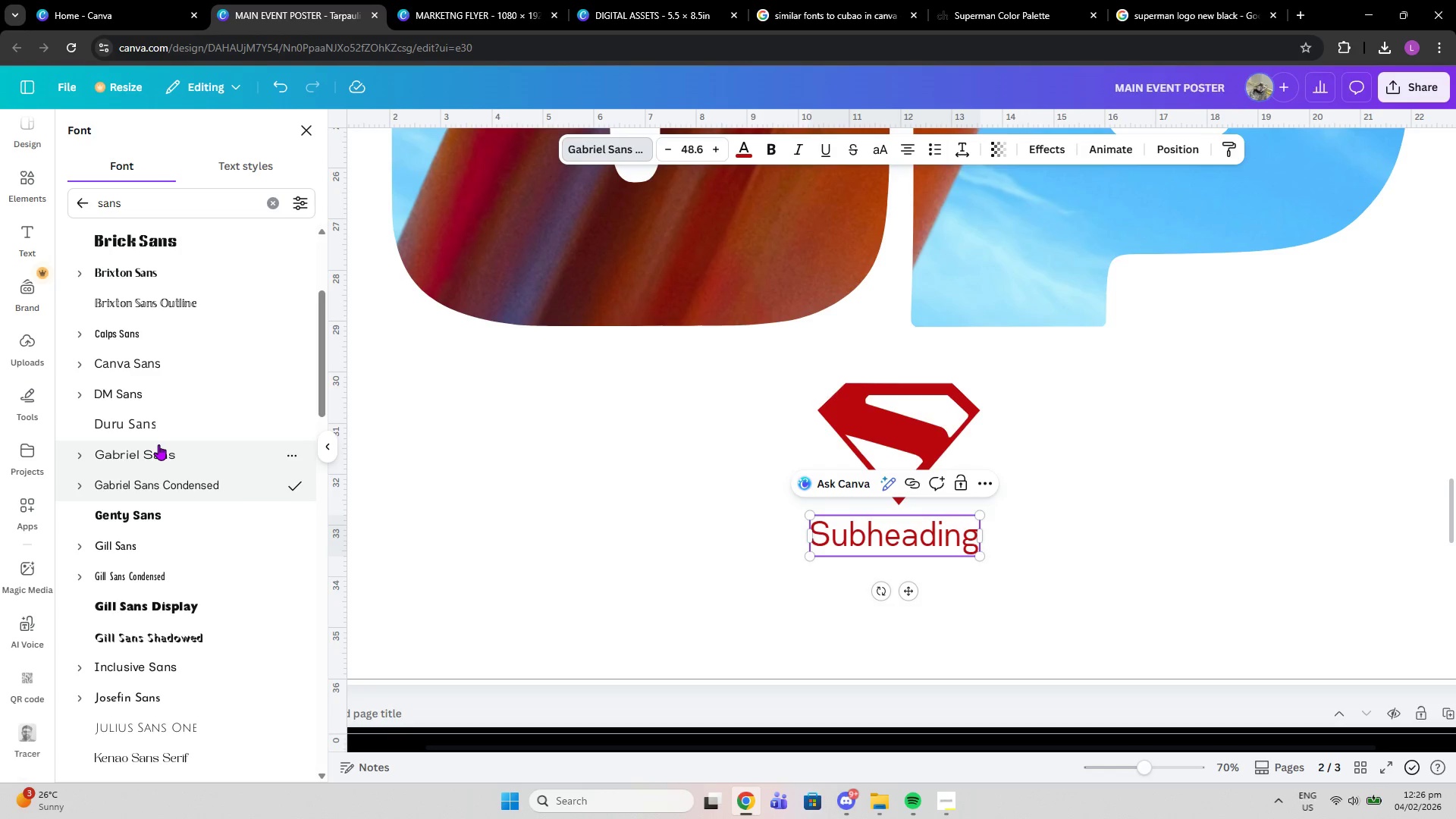 
left_click([155, 393])
 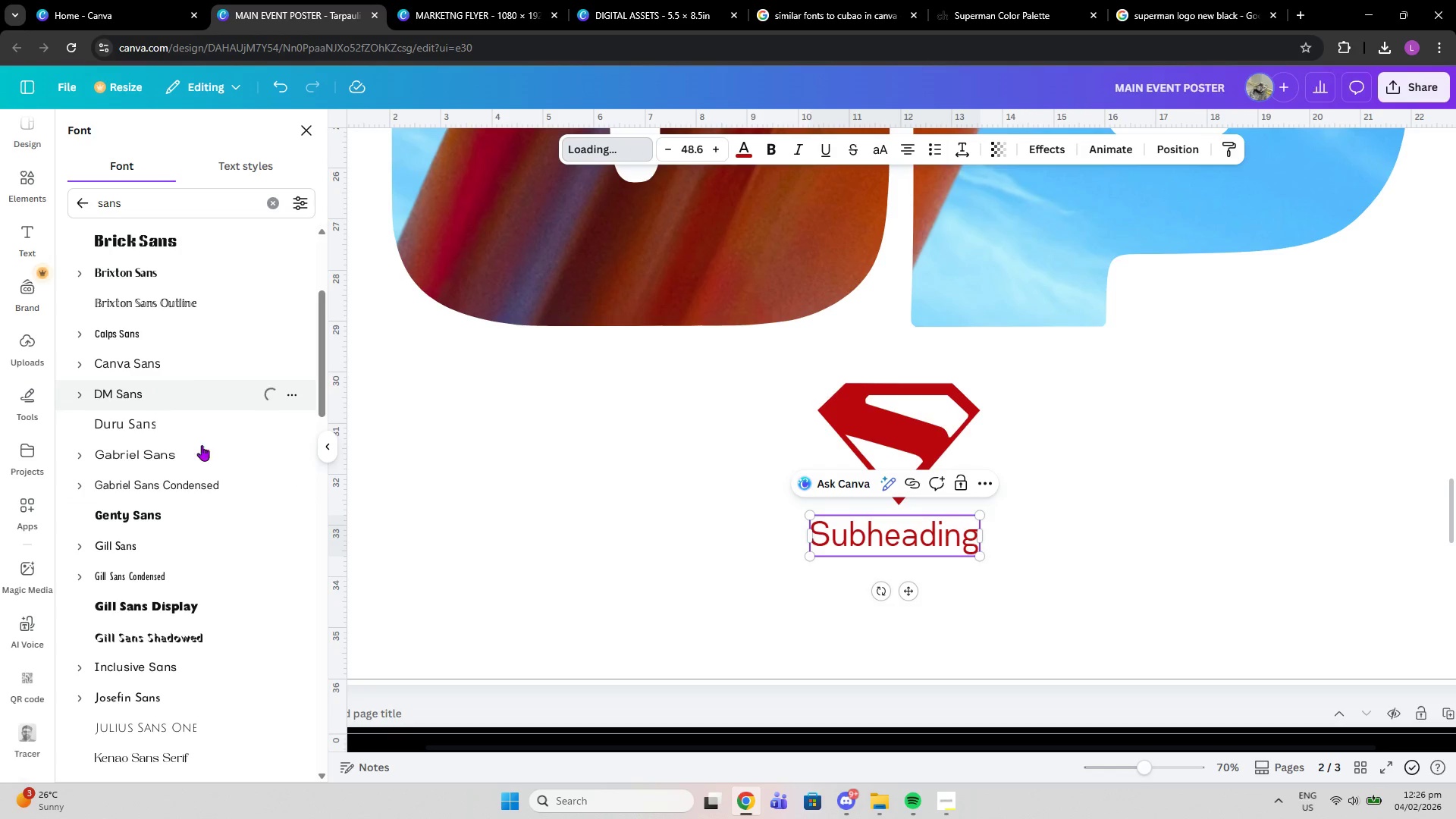 
scroll: coordinate [208, 463], scroll_direction: down, amount: 2.0
 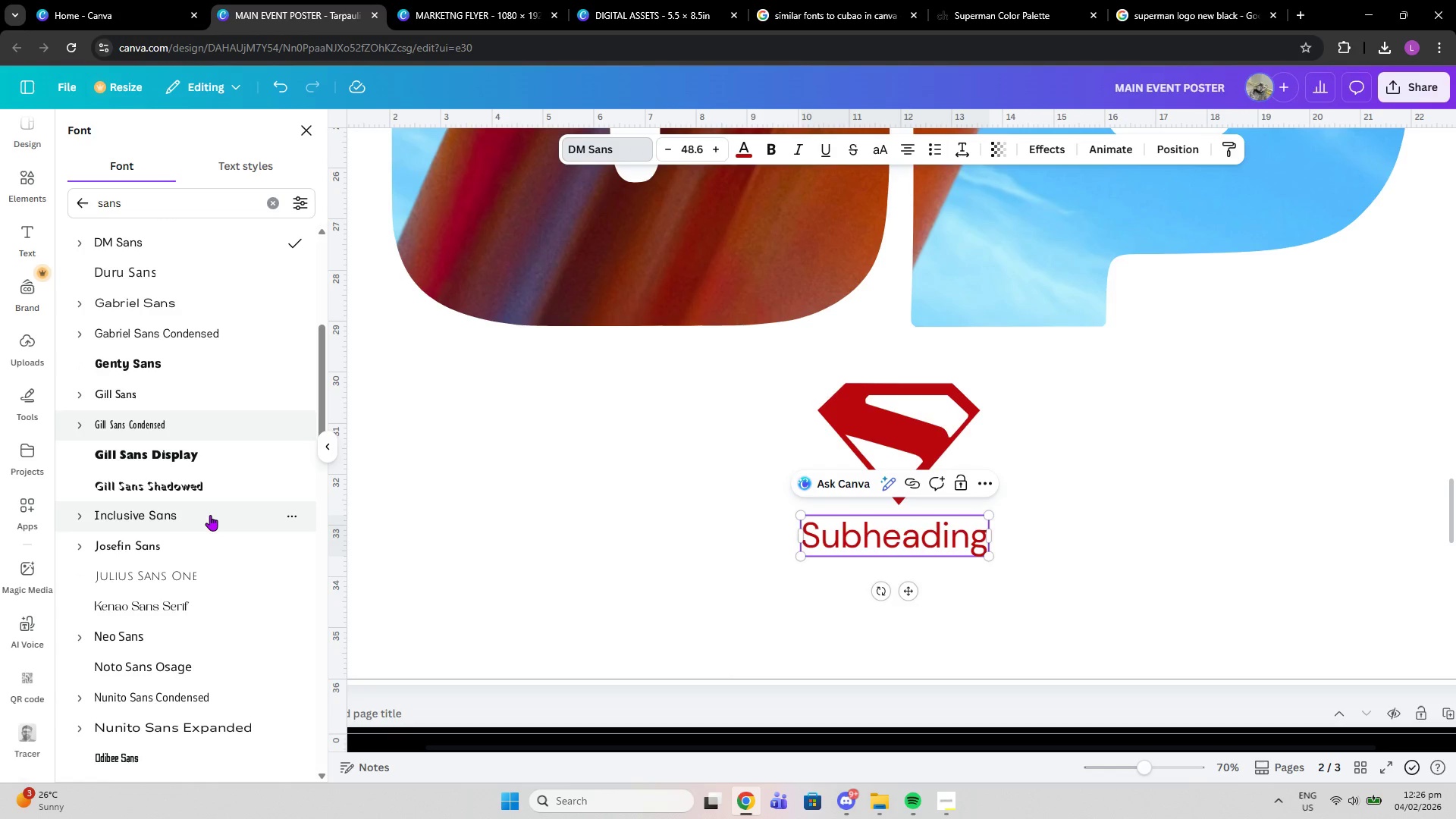 
left_click([210, 515])
 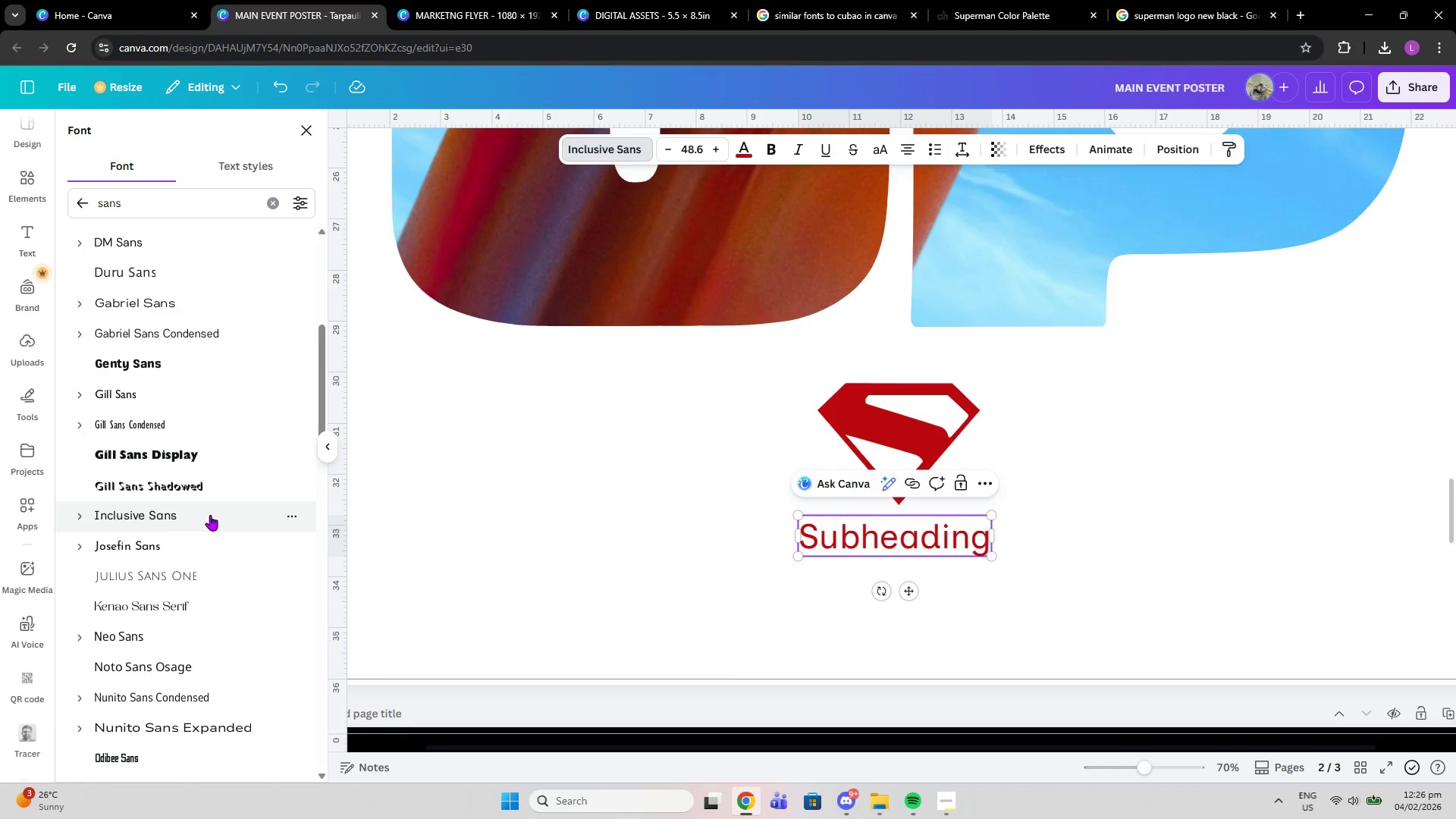 
scroll: coordinate [210, 515], scroll_direction: down, amount: 2.0
 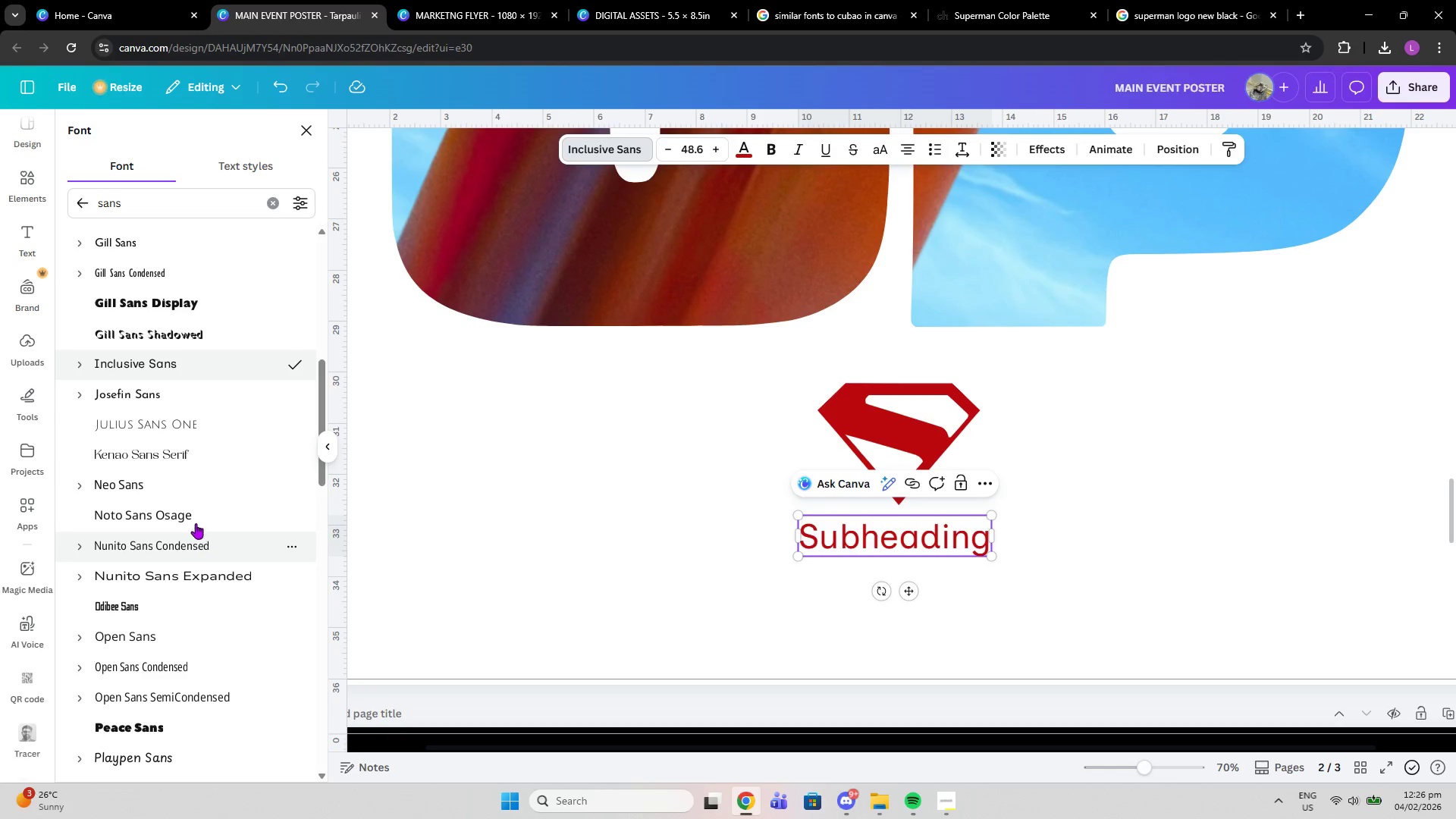 
left_click([196, 522])
 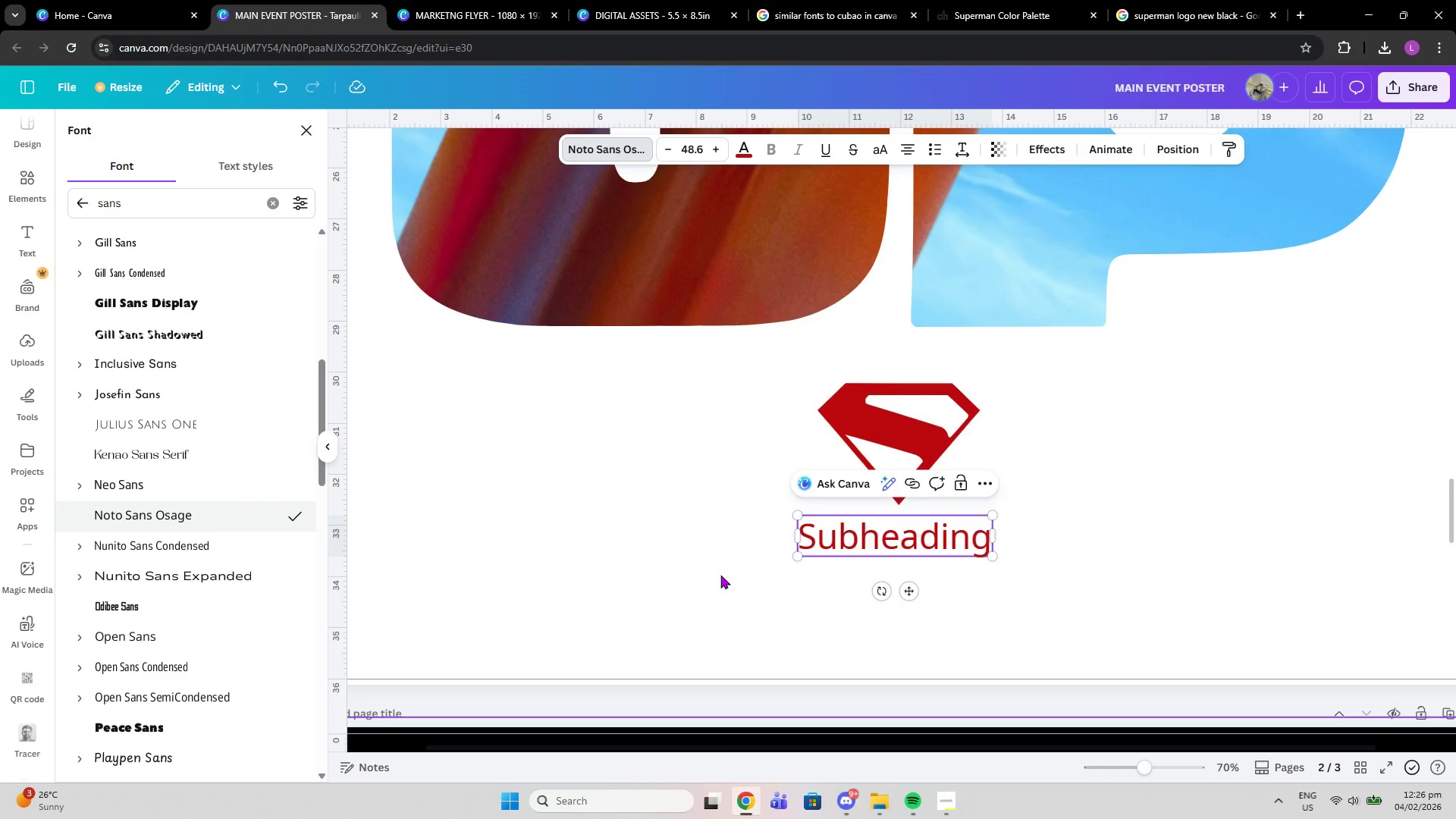 
double_click([826, 548])
 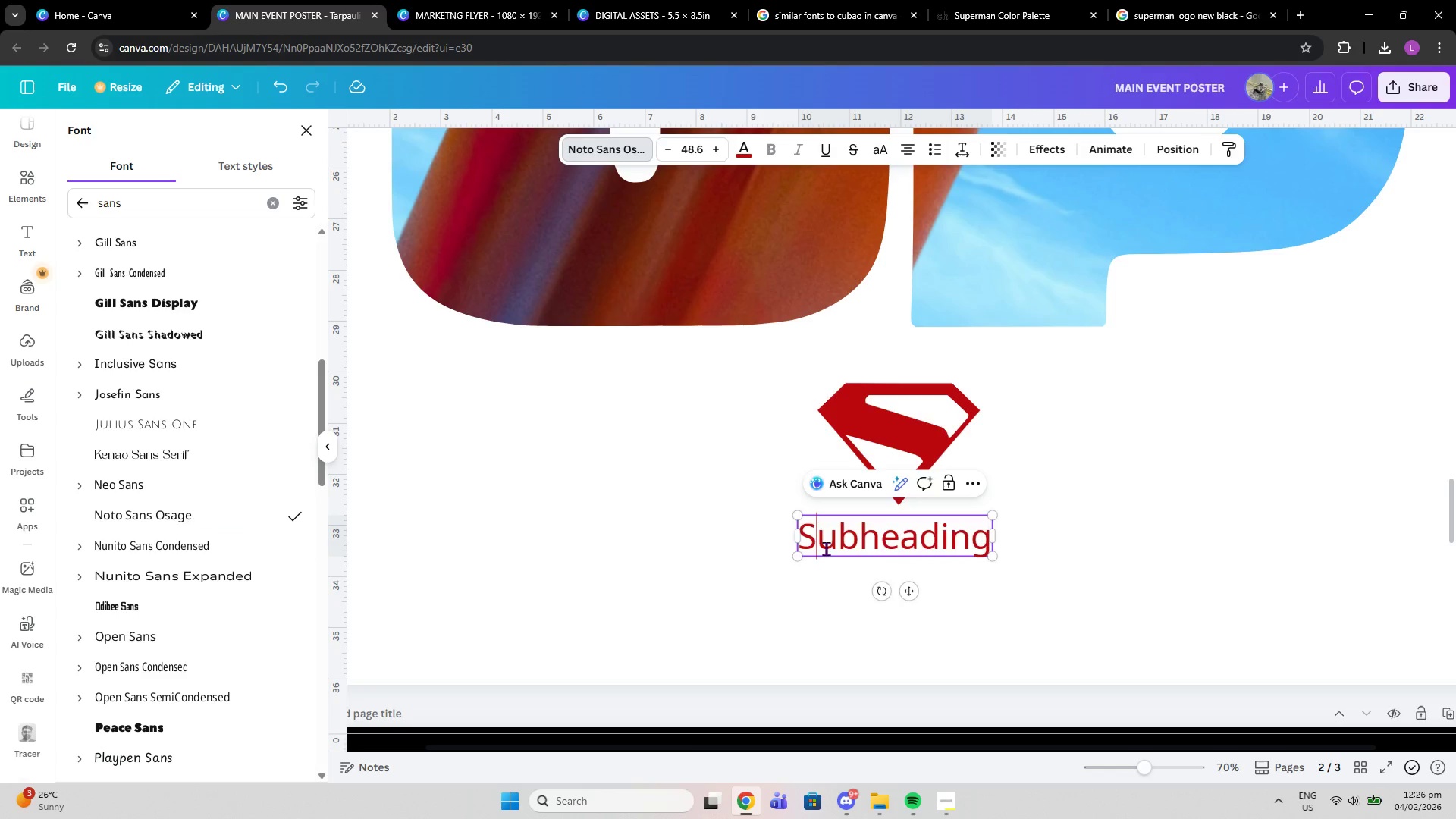 
double_click([826, 548])
 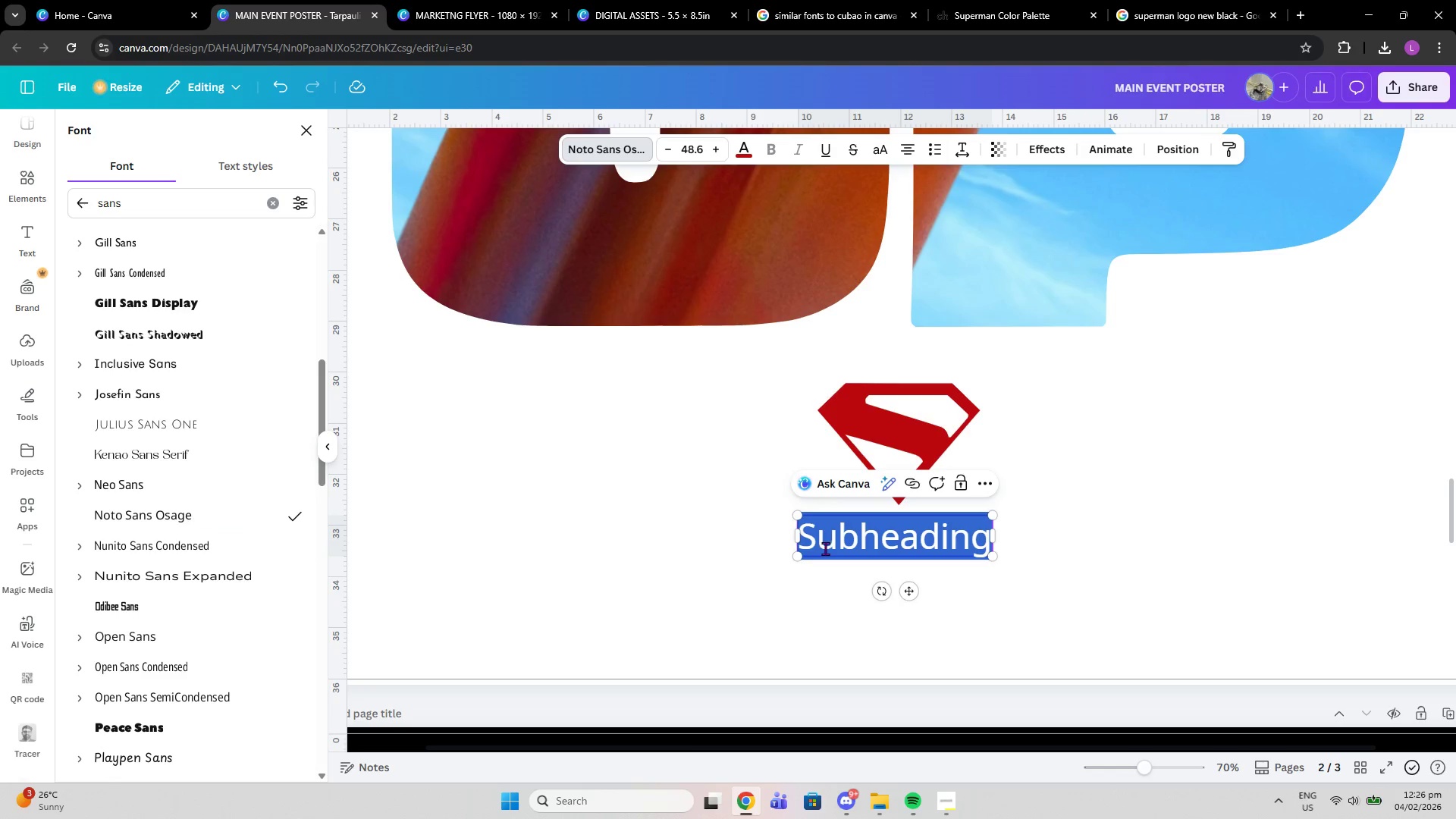 
key(Control+Shift+V)
 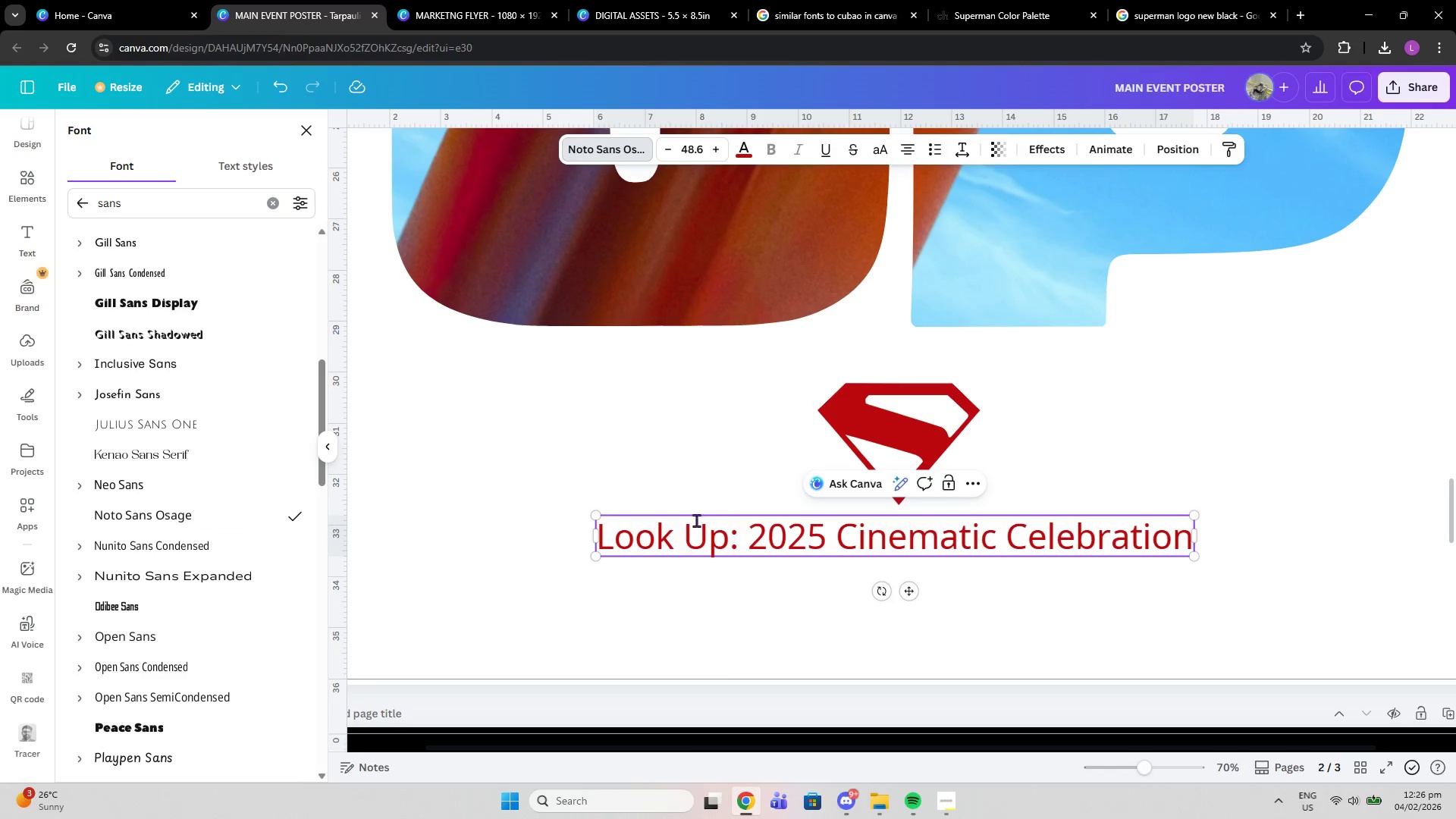 
left_click([667, 510])
 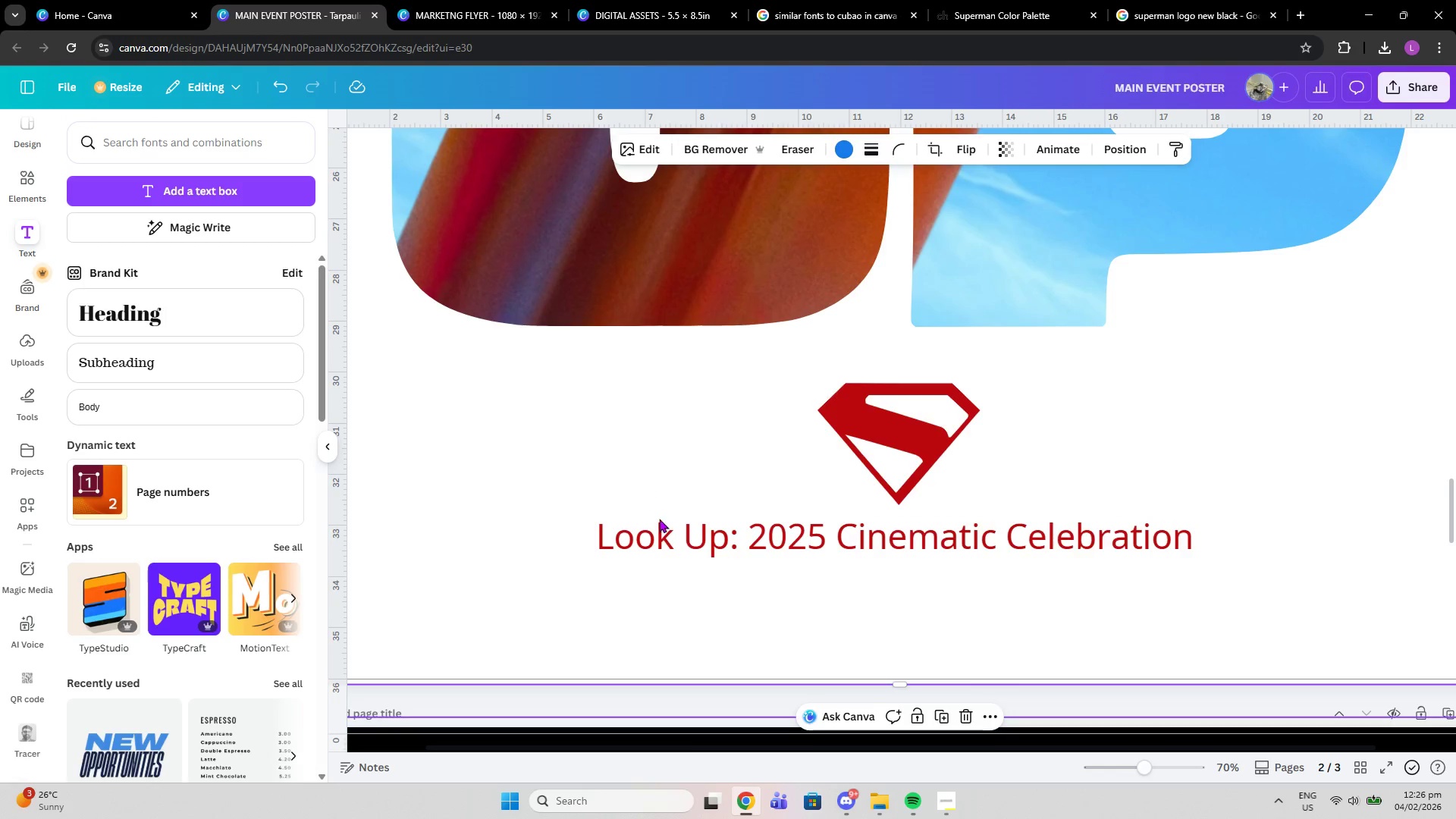 
left_click([667, 533])
 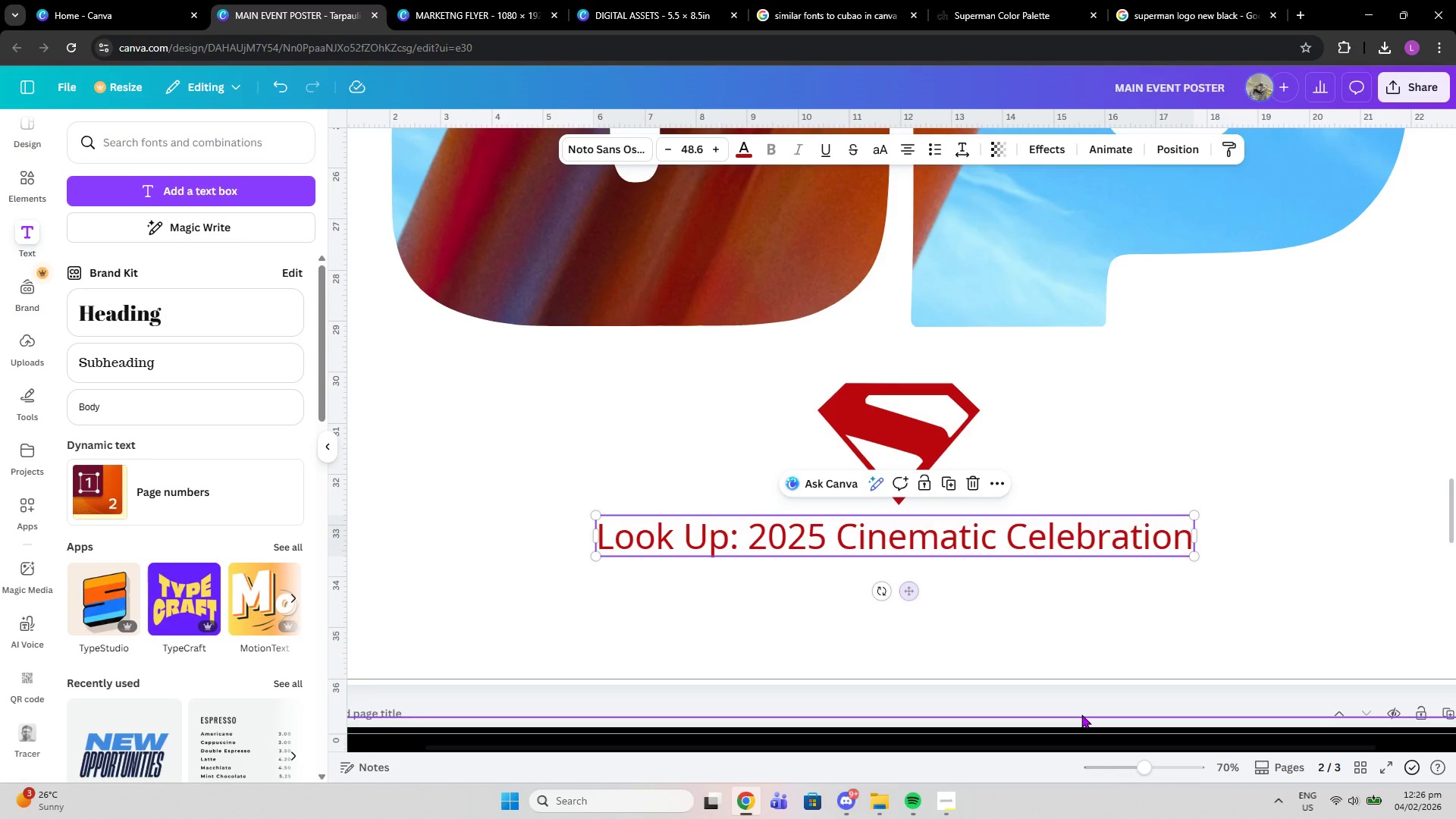 
left_click_drag(start_coordinate=[1145, 764], to_coordinate=[1132, 760])
 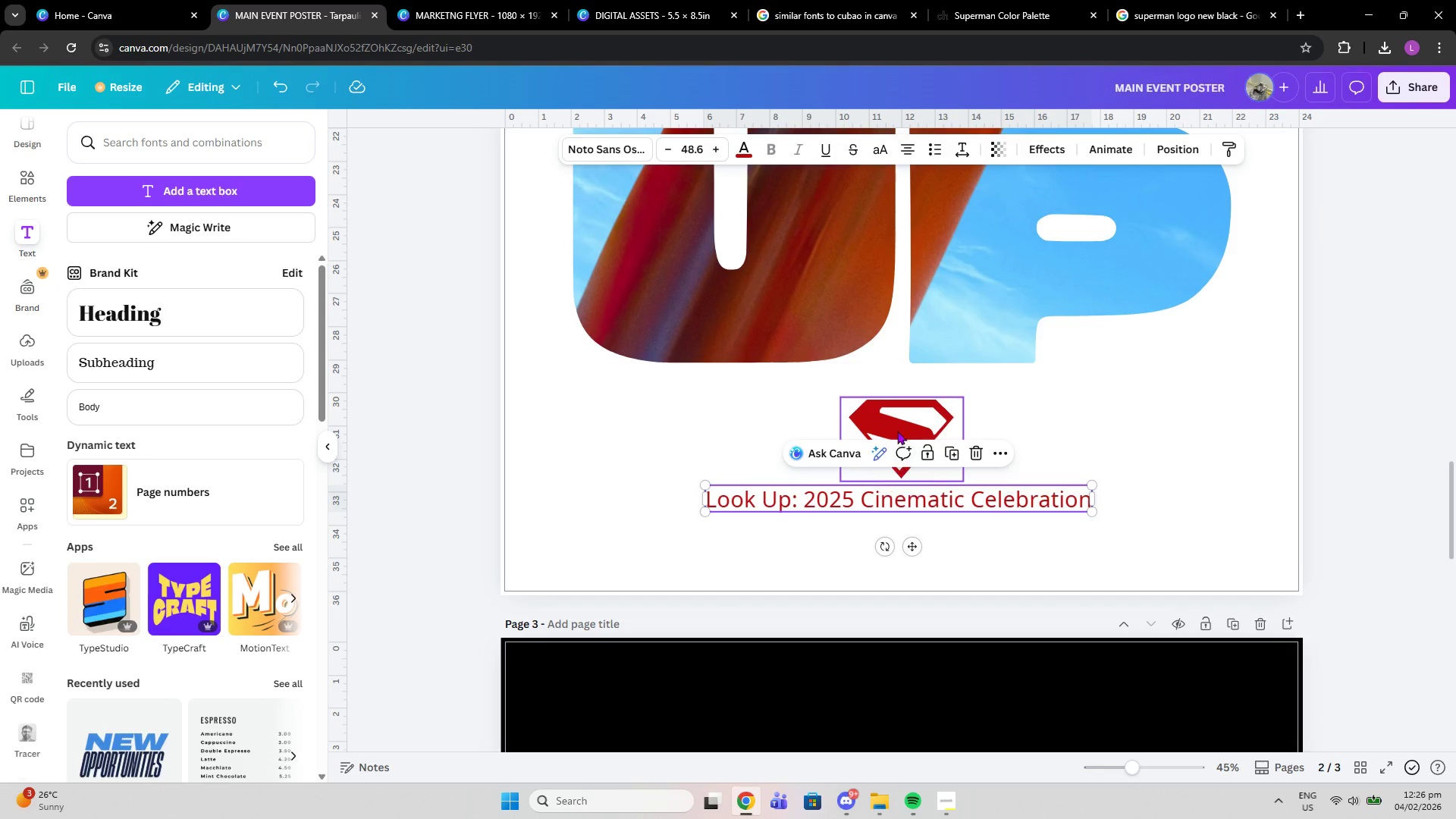 
left_click_drag(start_coordinate=[896, 423], to_coordinate=[906, 378])
 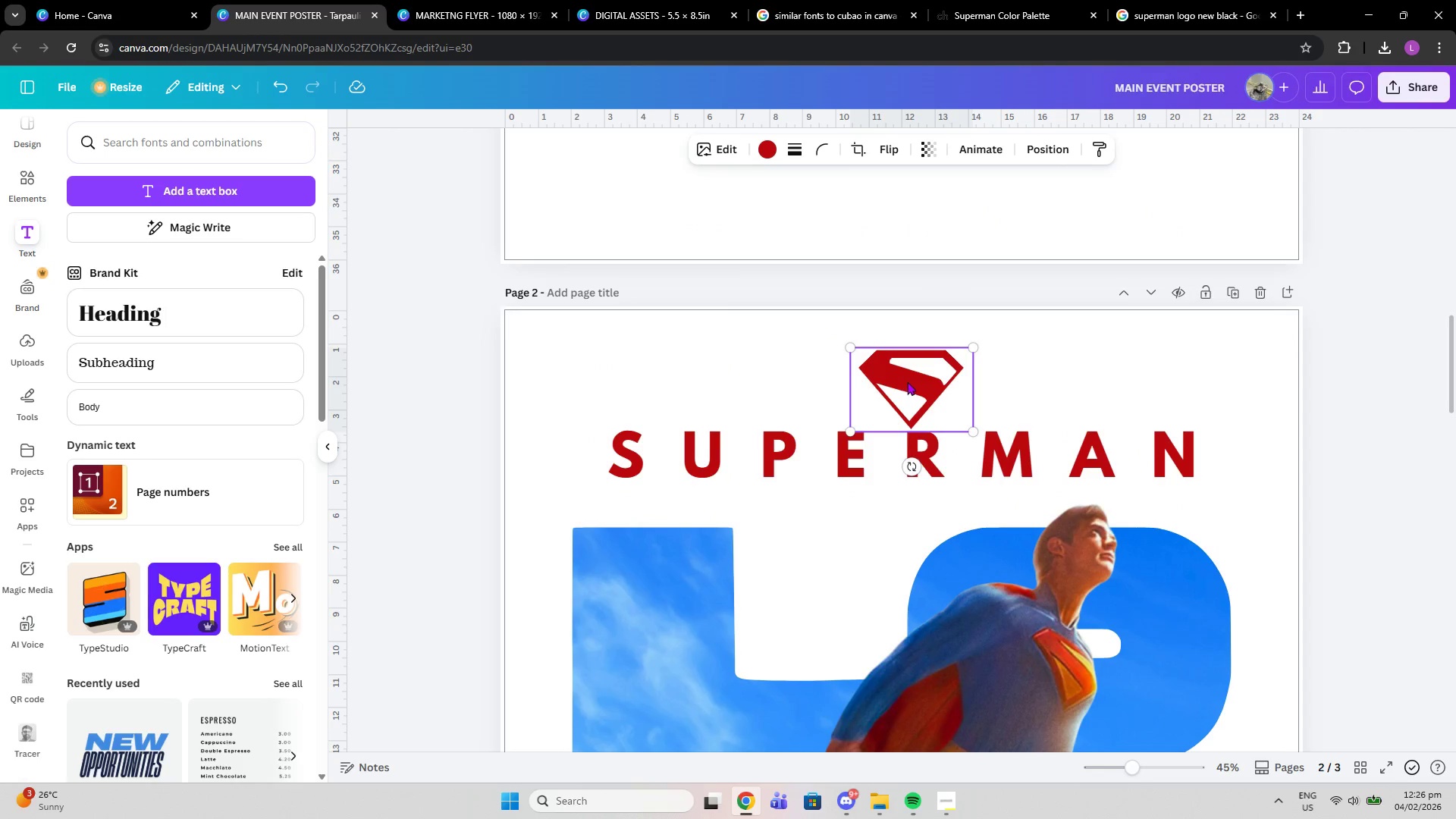 
scroll: coordinate [906, 378], scroll_direction: up, amount: 8.0
 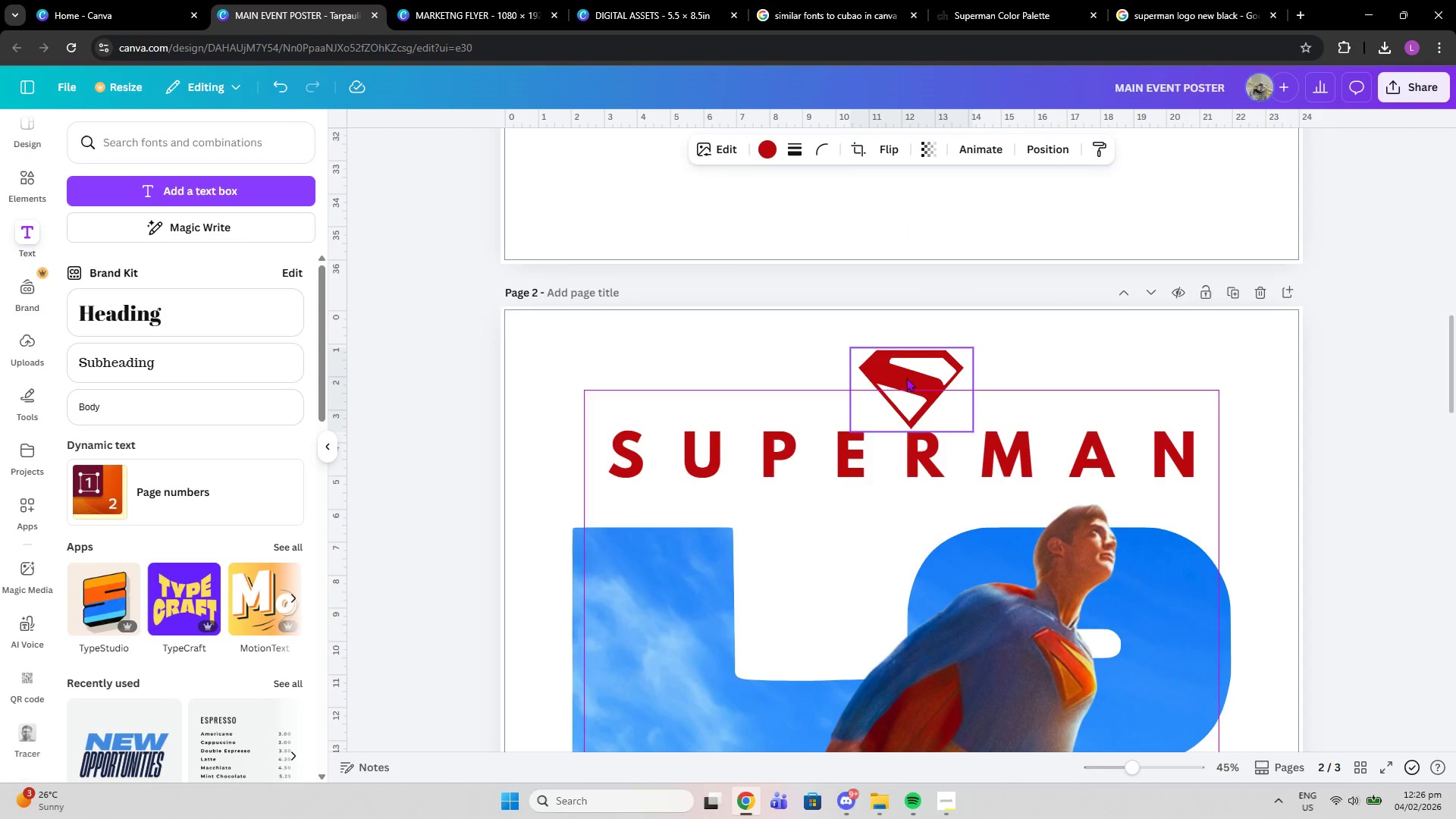 
left_click_drag(start_coordinate=[906, 381], to_coordinate=[903, 373])
 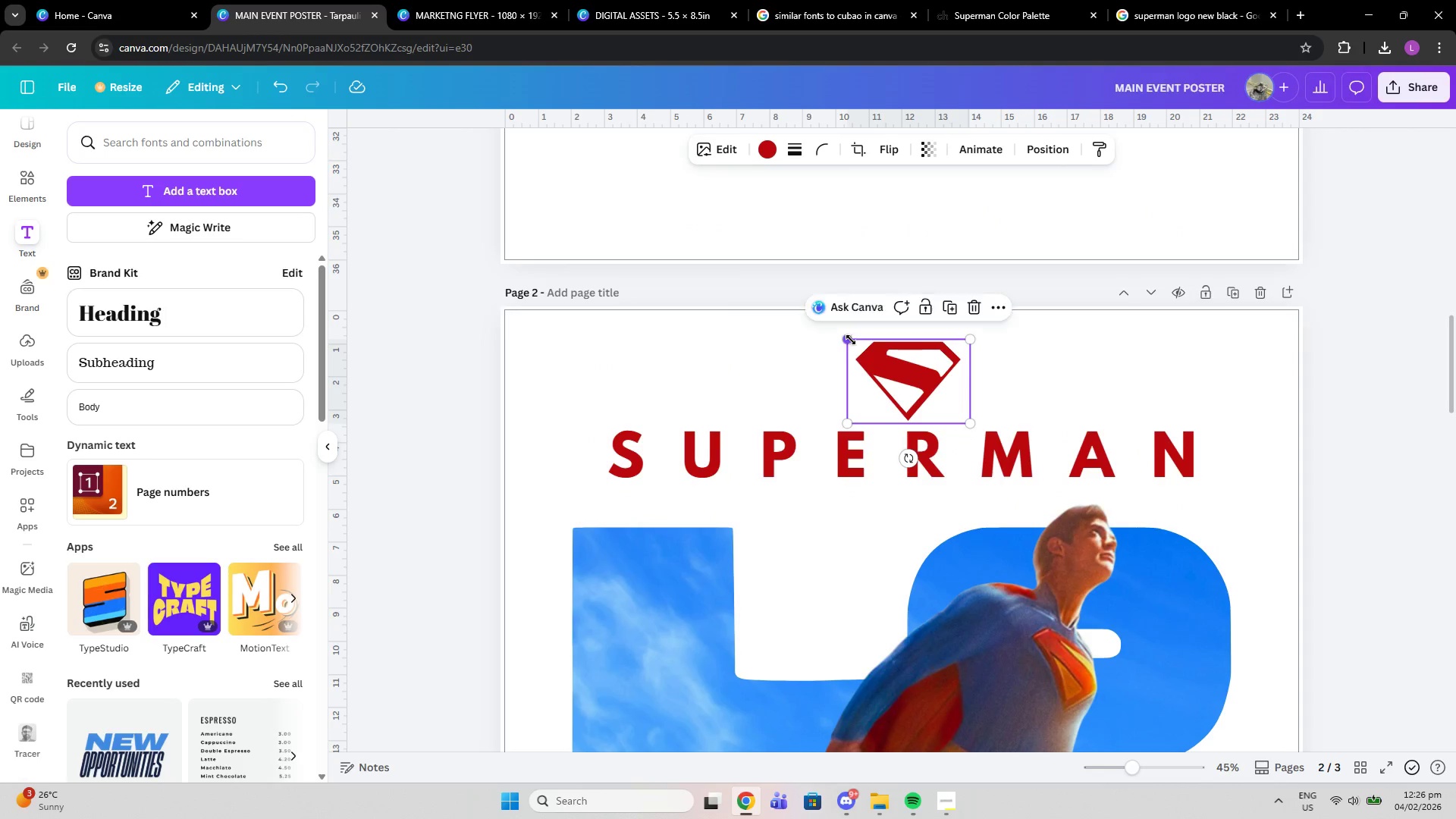 
left_click_drag(start_coordinate=[851, 340], to_coordinate=[877, 347])
 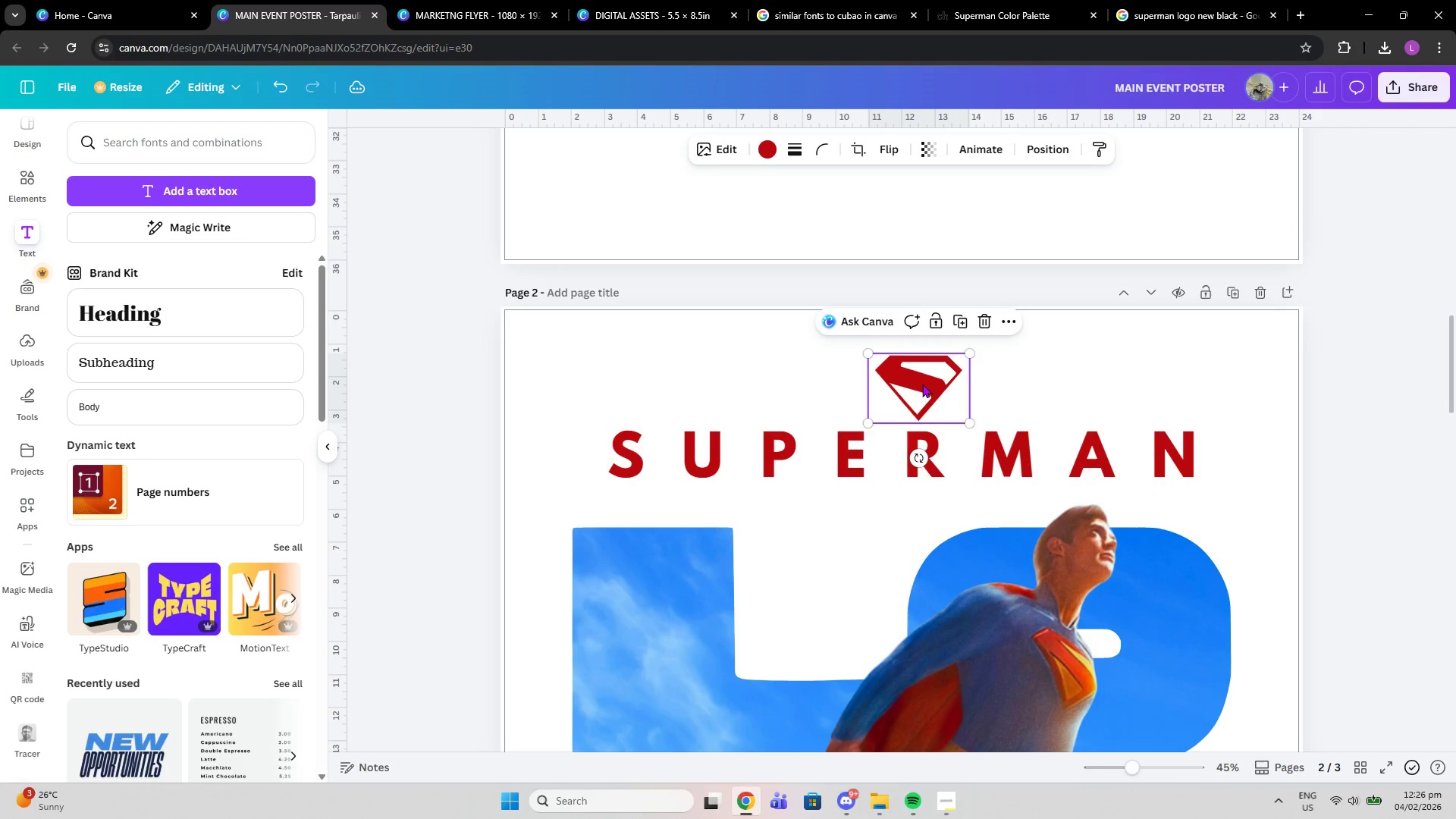 
left_click_drag(start_coordinate=[923, 384], to_coordinate=[907, 378])
 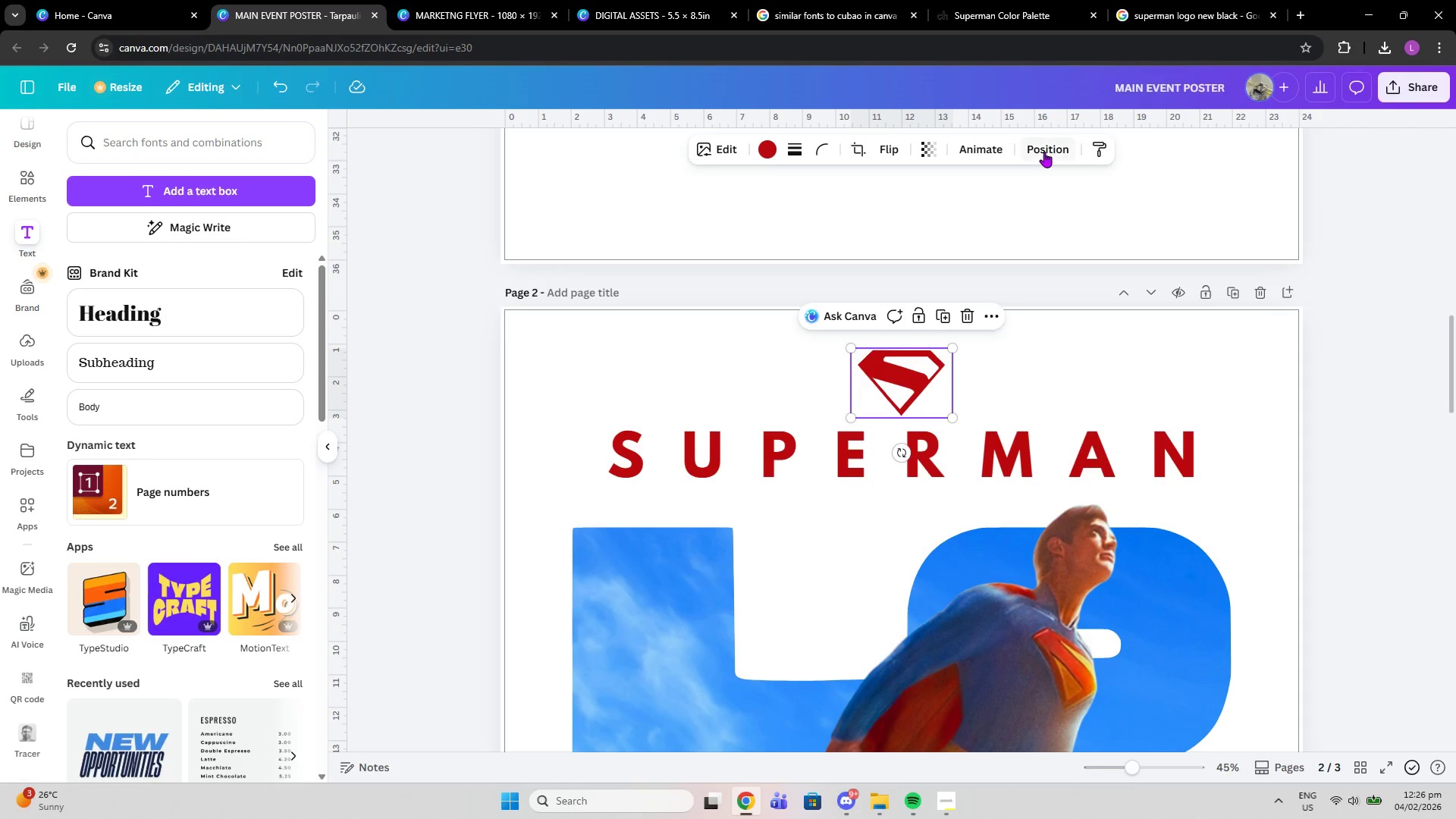 
left_click([1044, 152])
 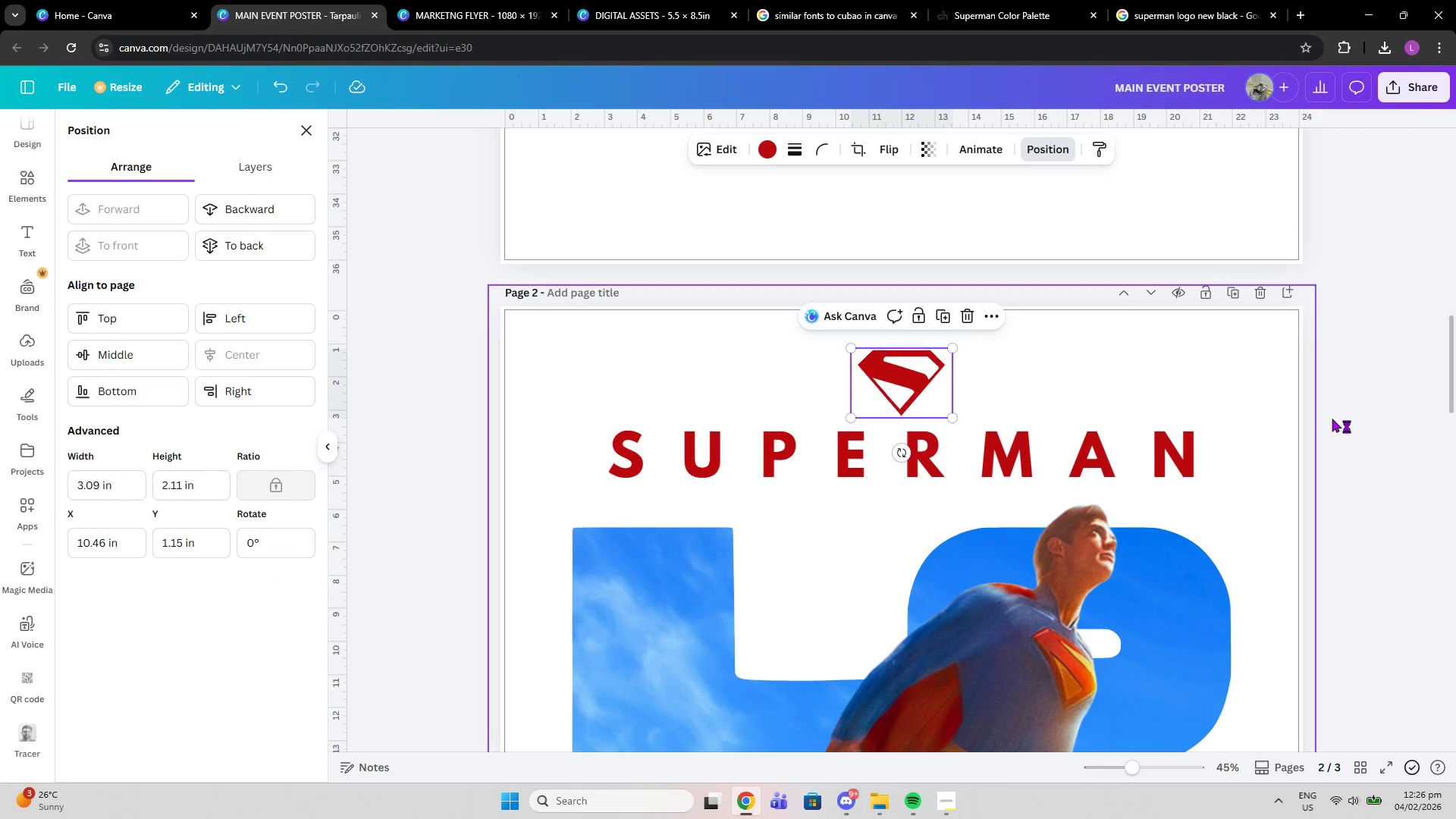 
left_click_drag(start_coordinate=[910, 364], to_coordinate=[910, 360])
 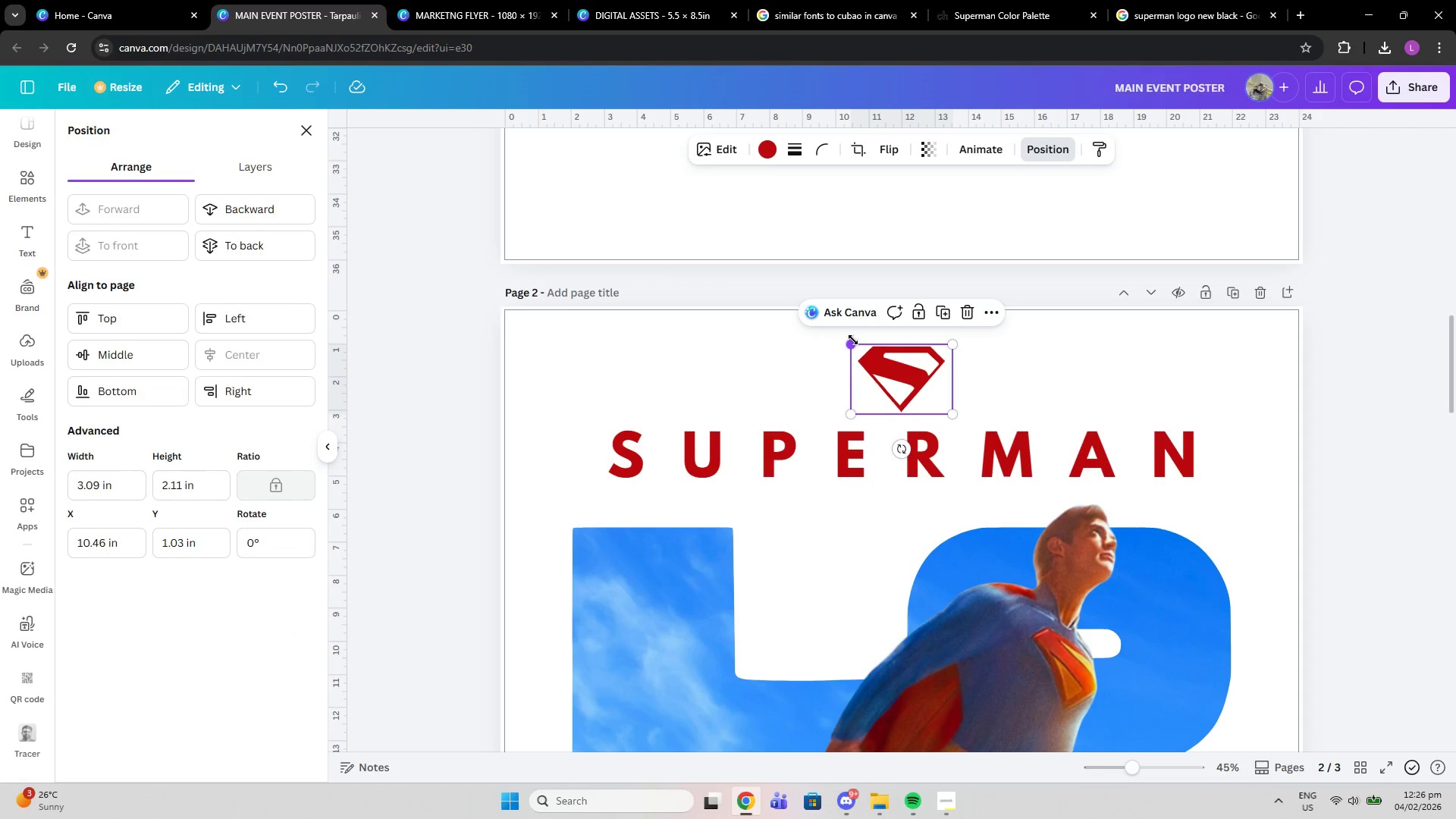 
left_click_drag(start_coordinate=[853, 340], to_coordinate=[867, 347])
 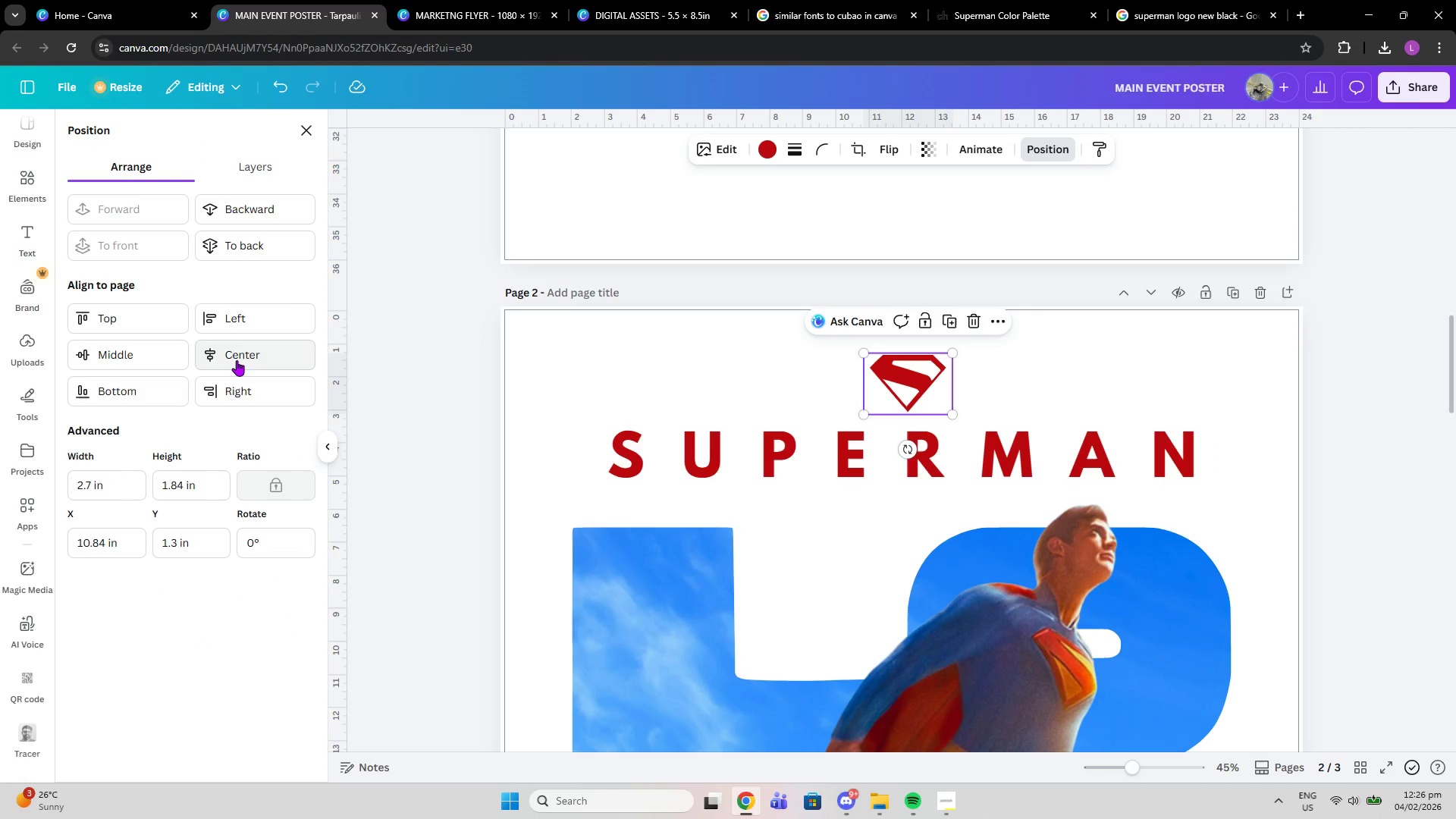 
left_click([237, 360])
 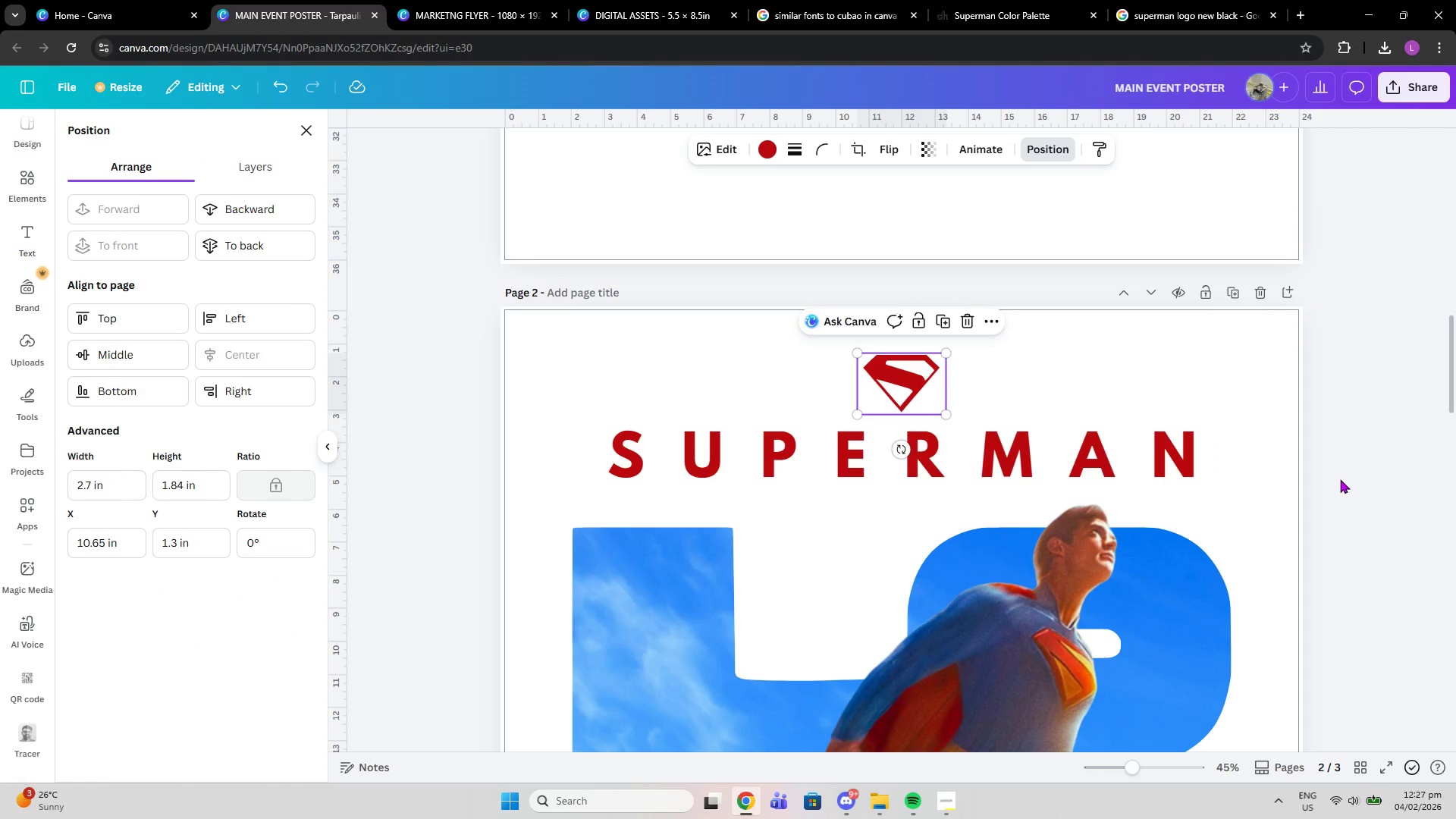 
double_click([1340, 479])
 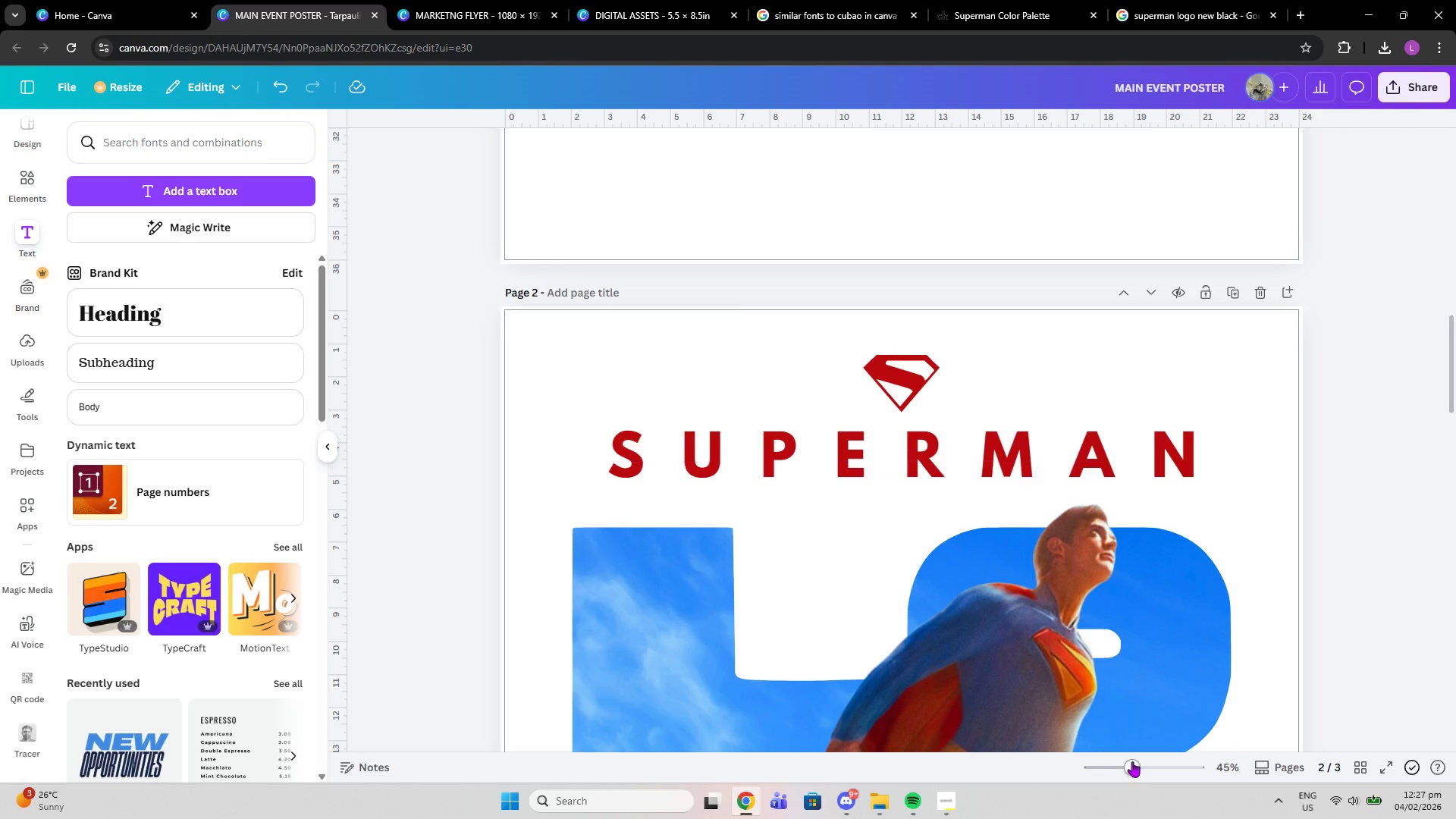 
left_click_drag(start_coordinate=[1131, 764], to_coordinate=[1121, 761])
 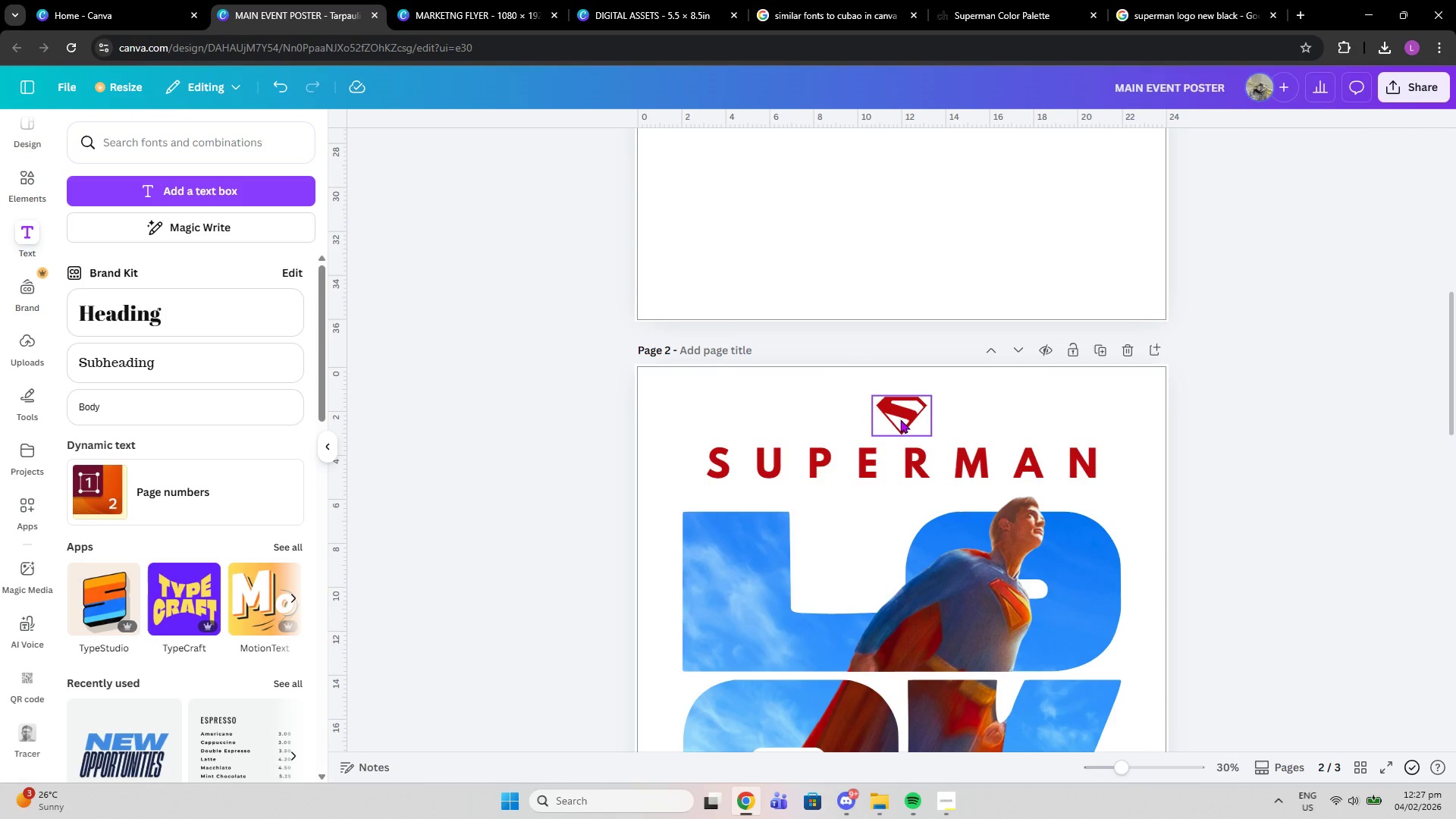 
left_click_drag(start_coordinate=[900, 419], to_coordinate=[904, 665])
 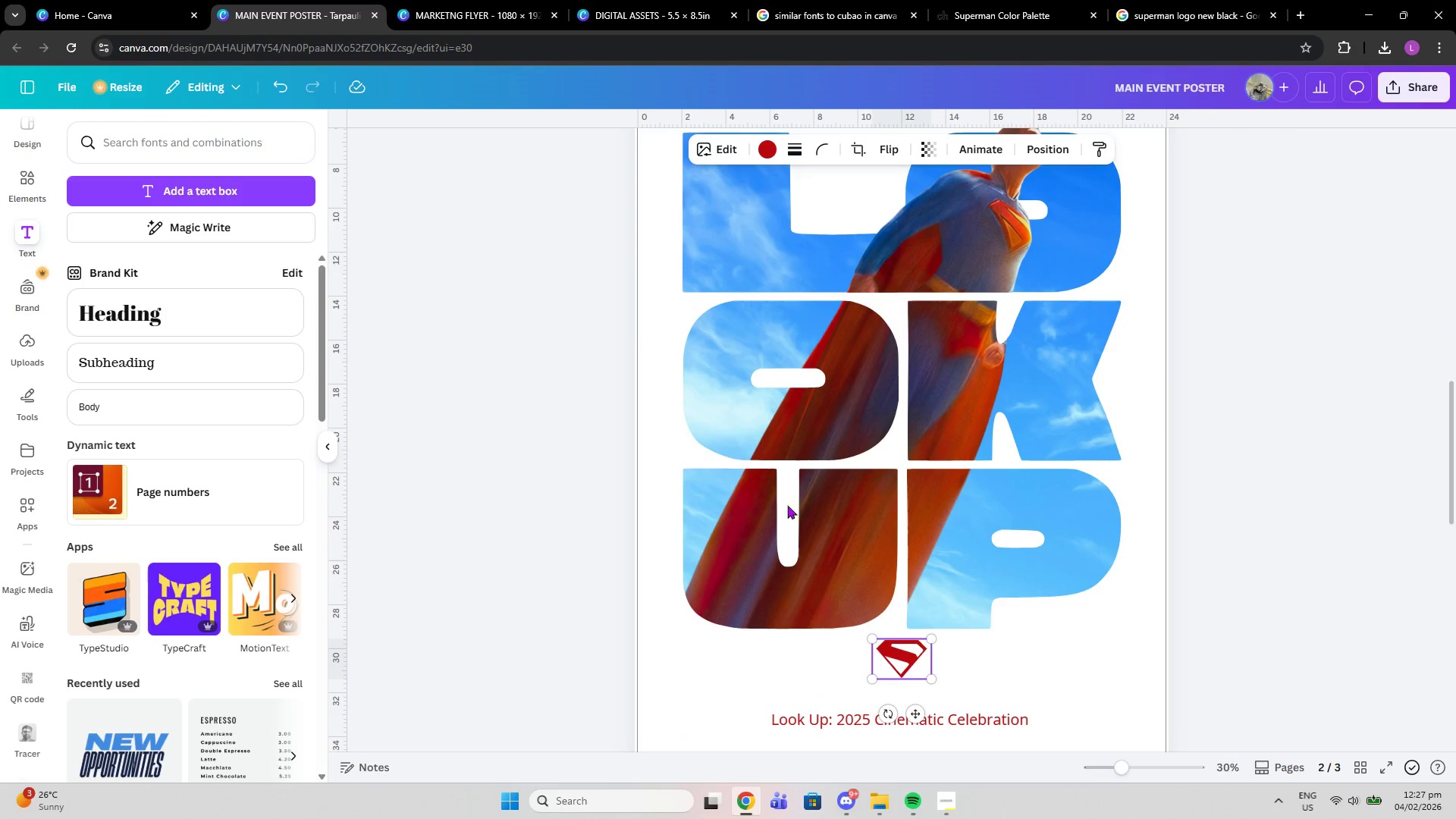 
scroll: coordinate [908, 591], scroll_direction: down, amount: 5.0
 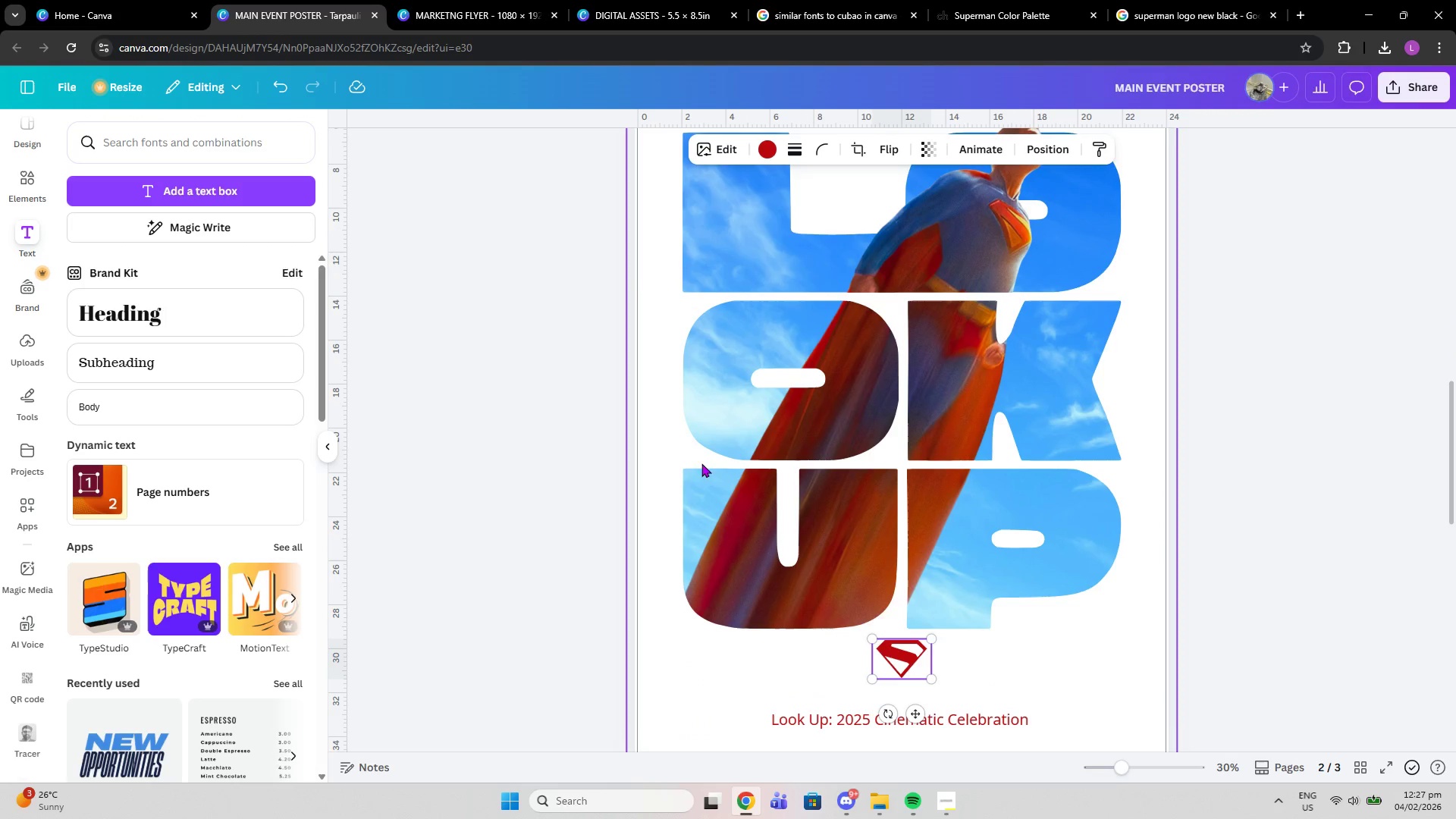 
left_click([1059, 146])
 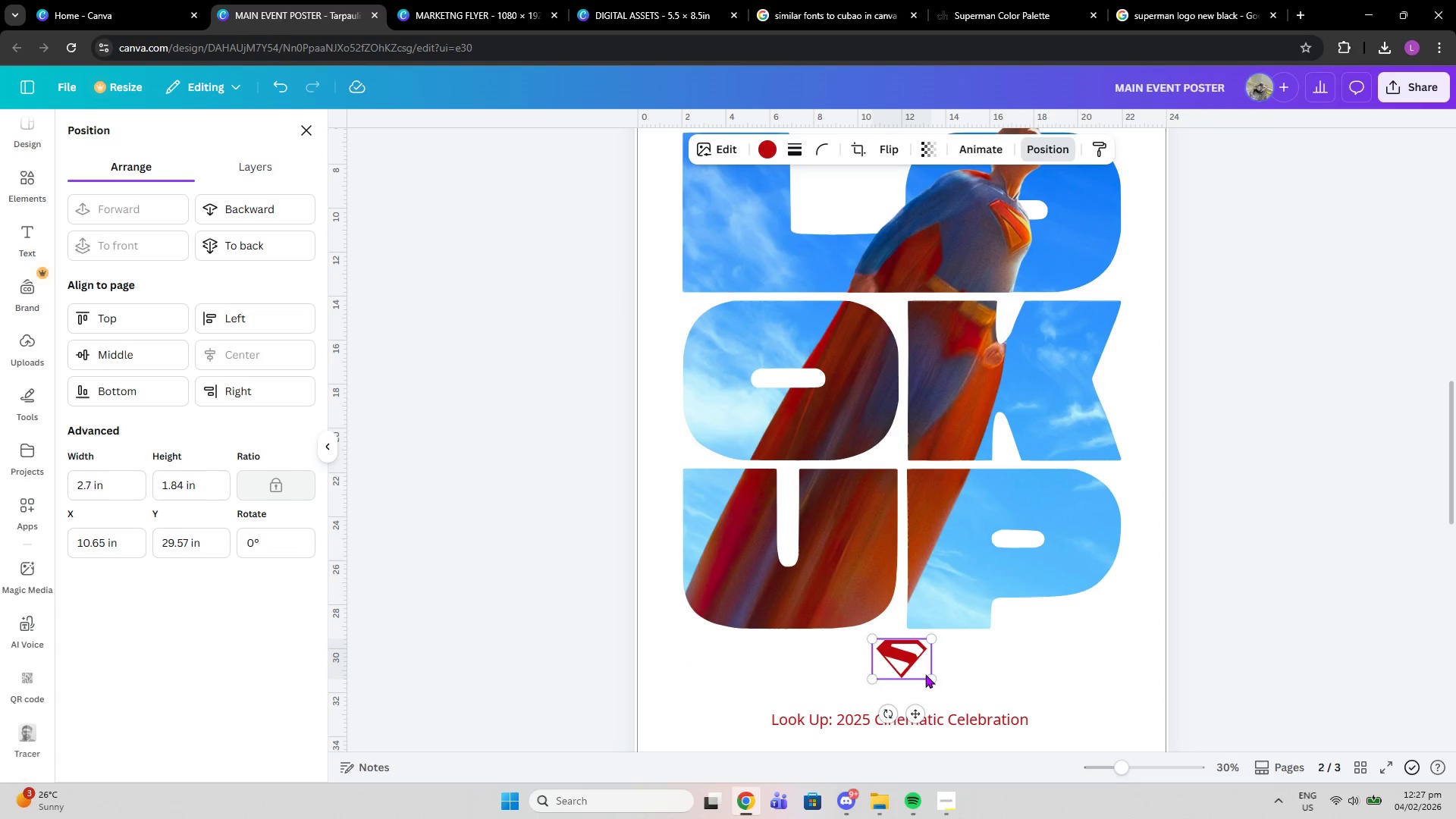 
left_click_drag(start_coordinate=[930, 675], to_coordinate=[928, 670])
 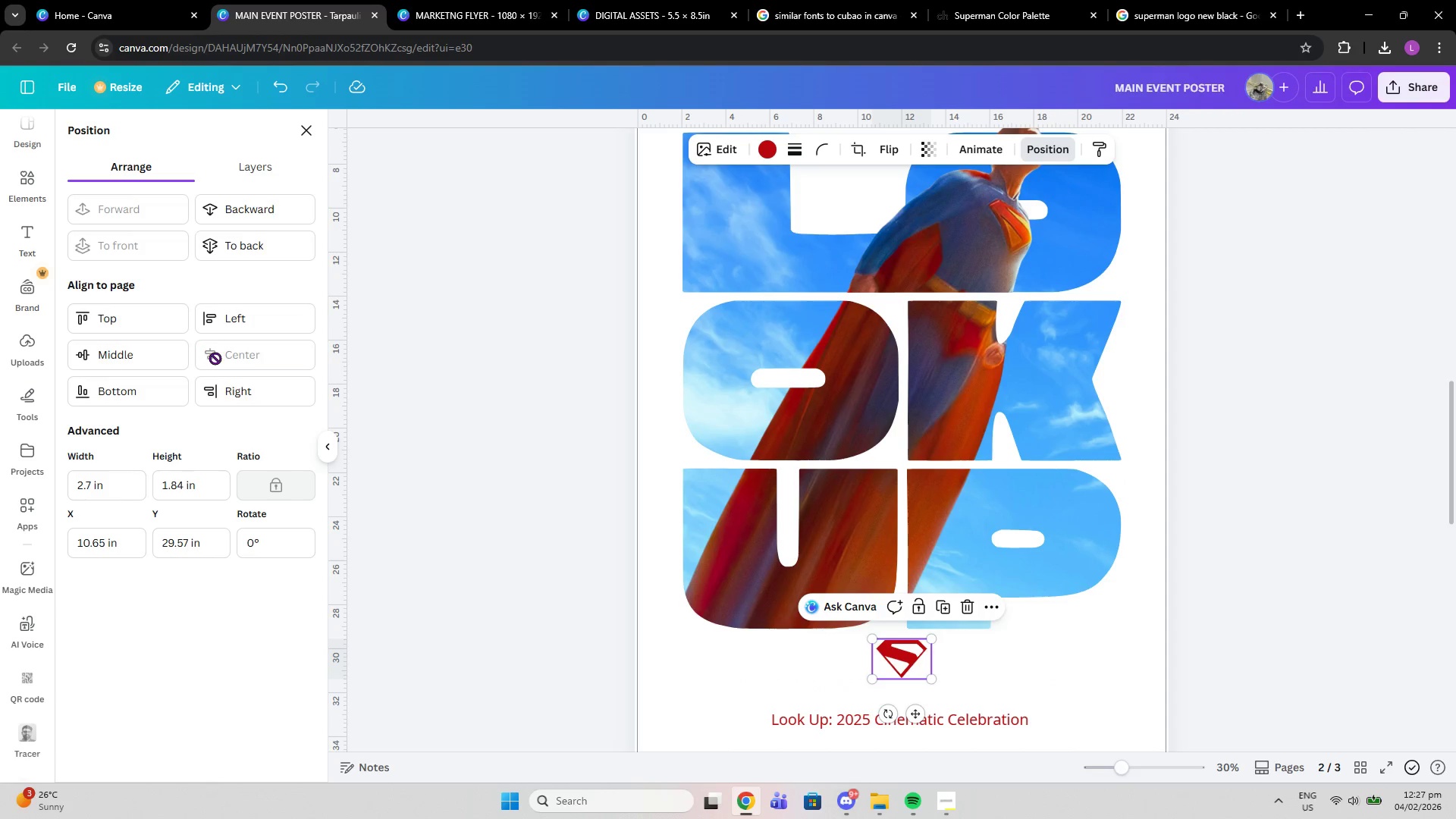 
double_click([496, 422])
 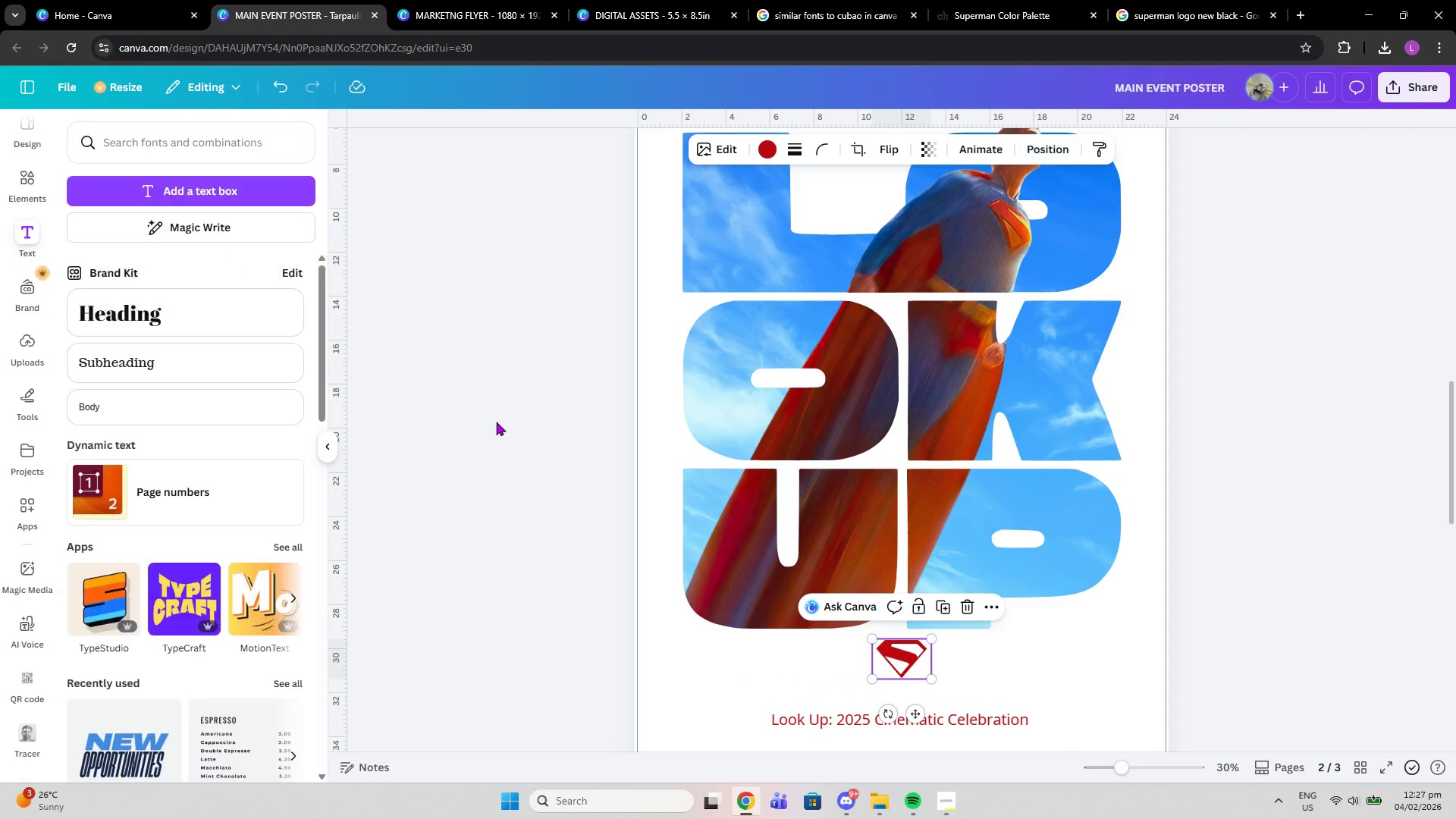 
left_click([496, 422])
 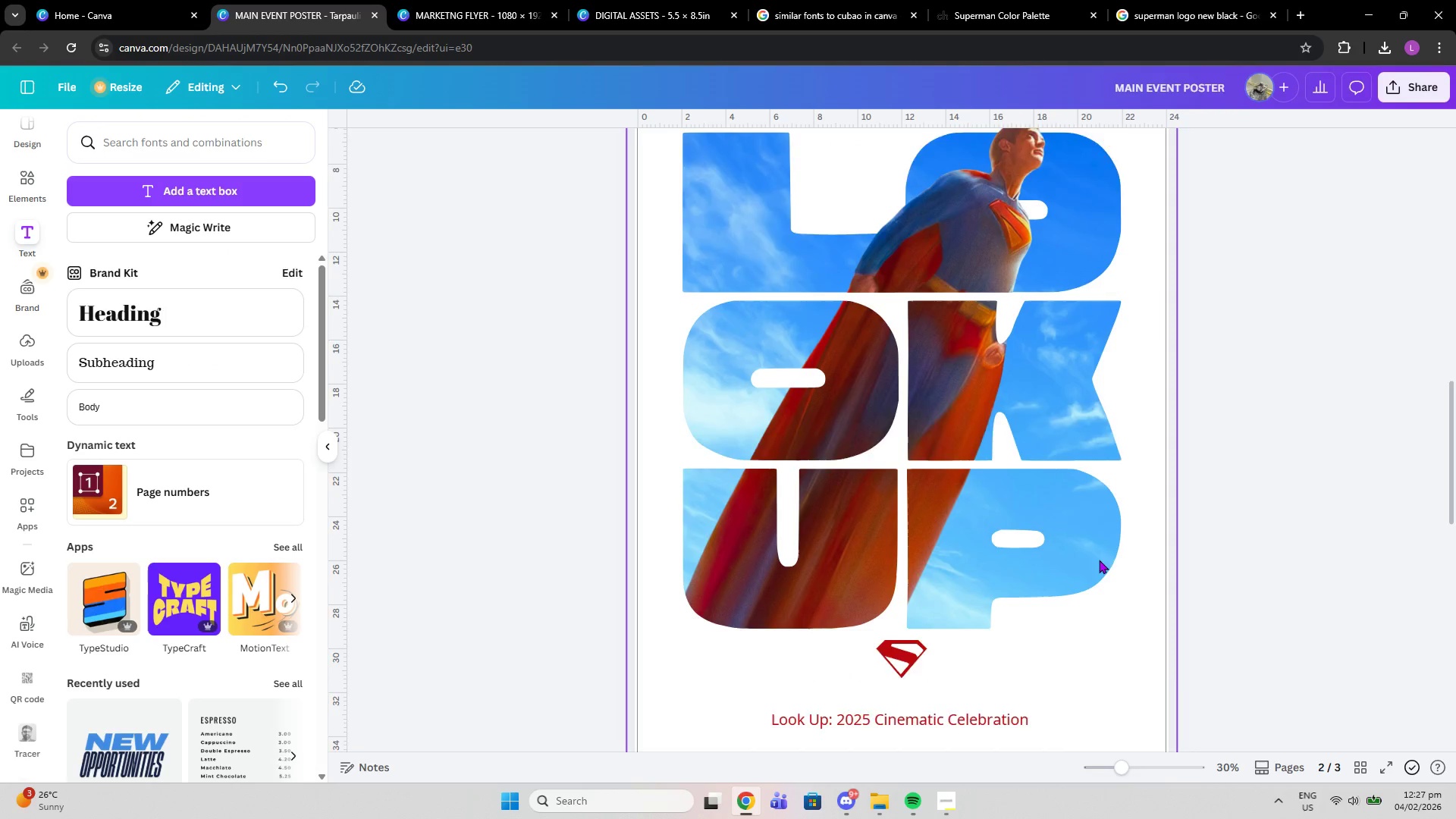 
scroll: coordinate [1102, 561], scroll_direction: down, amount: 3.0
 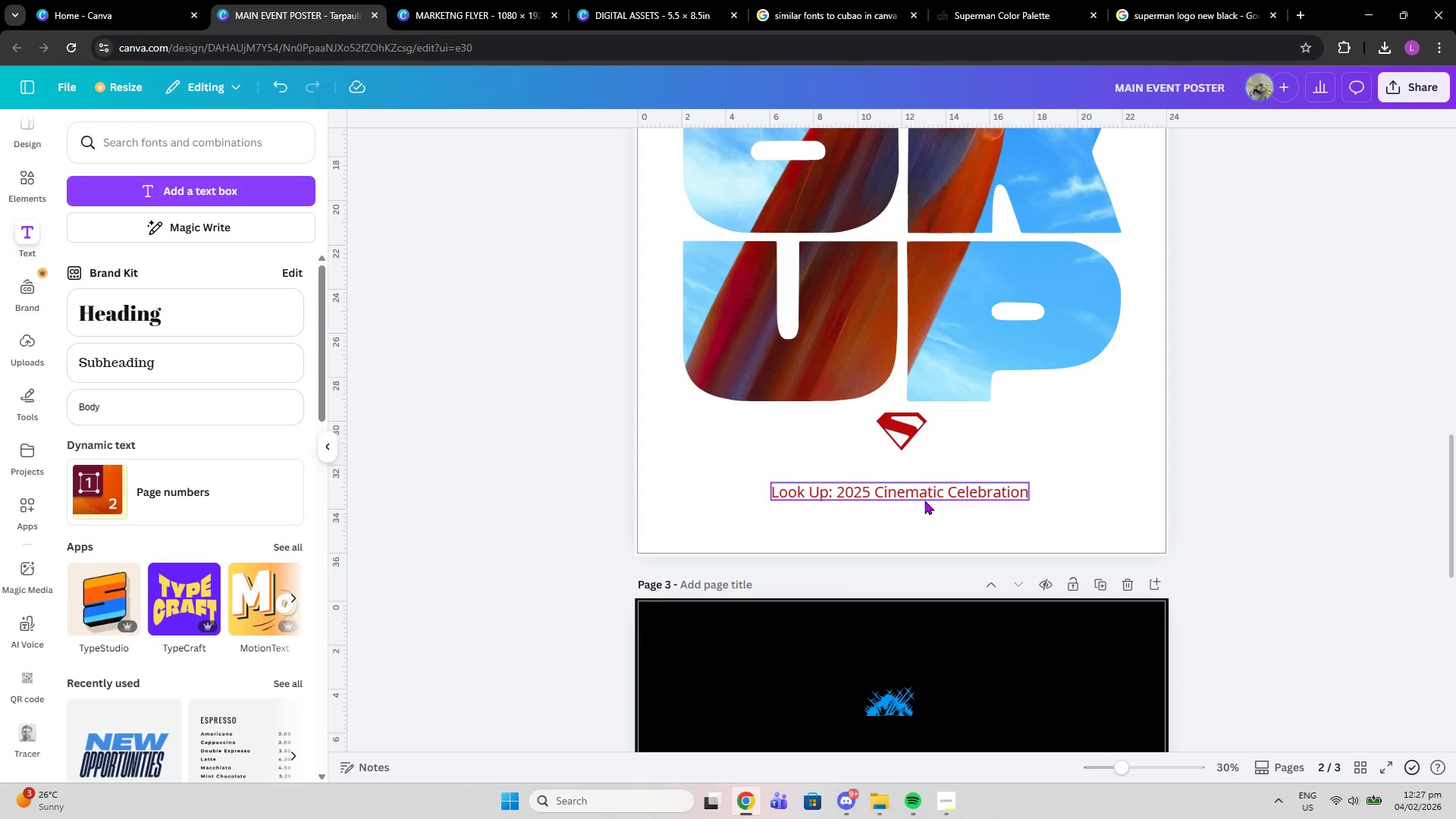 
left_click_drag(start_coordinate=[924, 500], to_coordinate=[928, 501])
 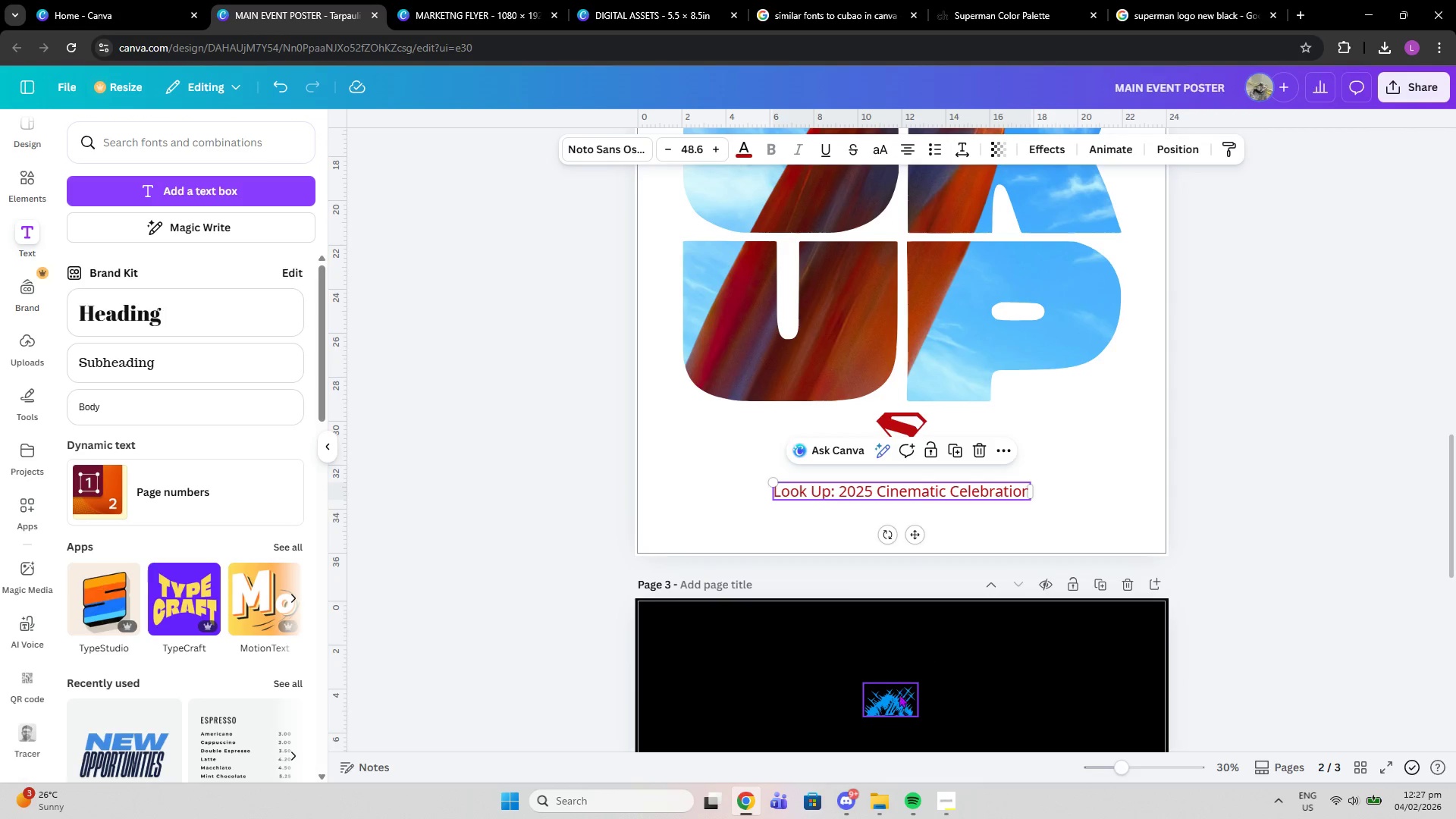 
left_click_drag(start_coordinate=[899, 695], to_coordinate=[900, 510])
 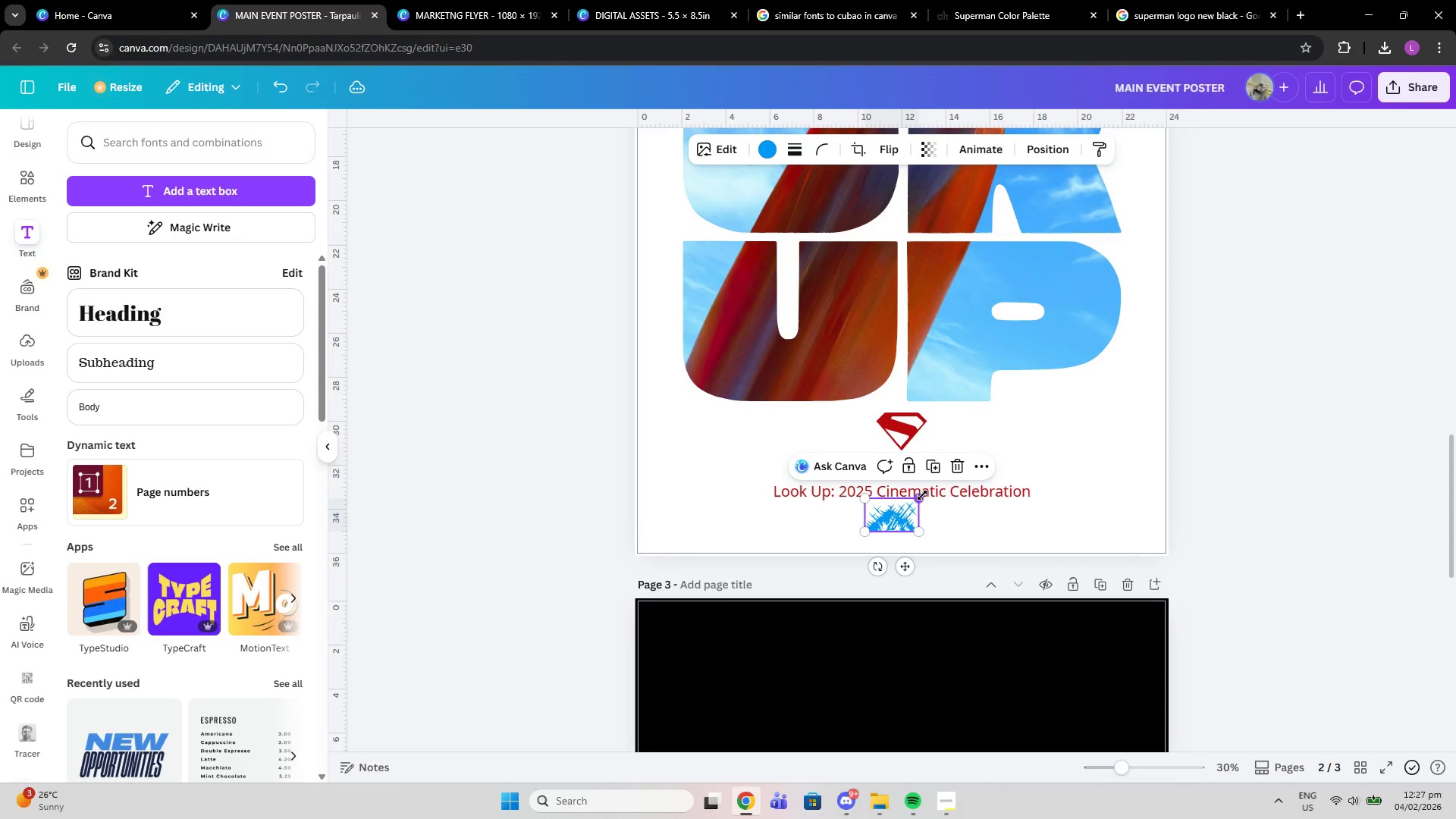 
left_click_drag(start_coordinate=[922, 495], to_coordinate=[1009, 441])
 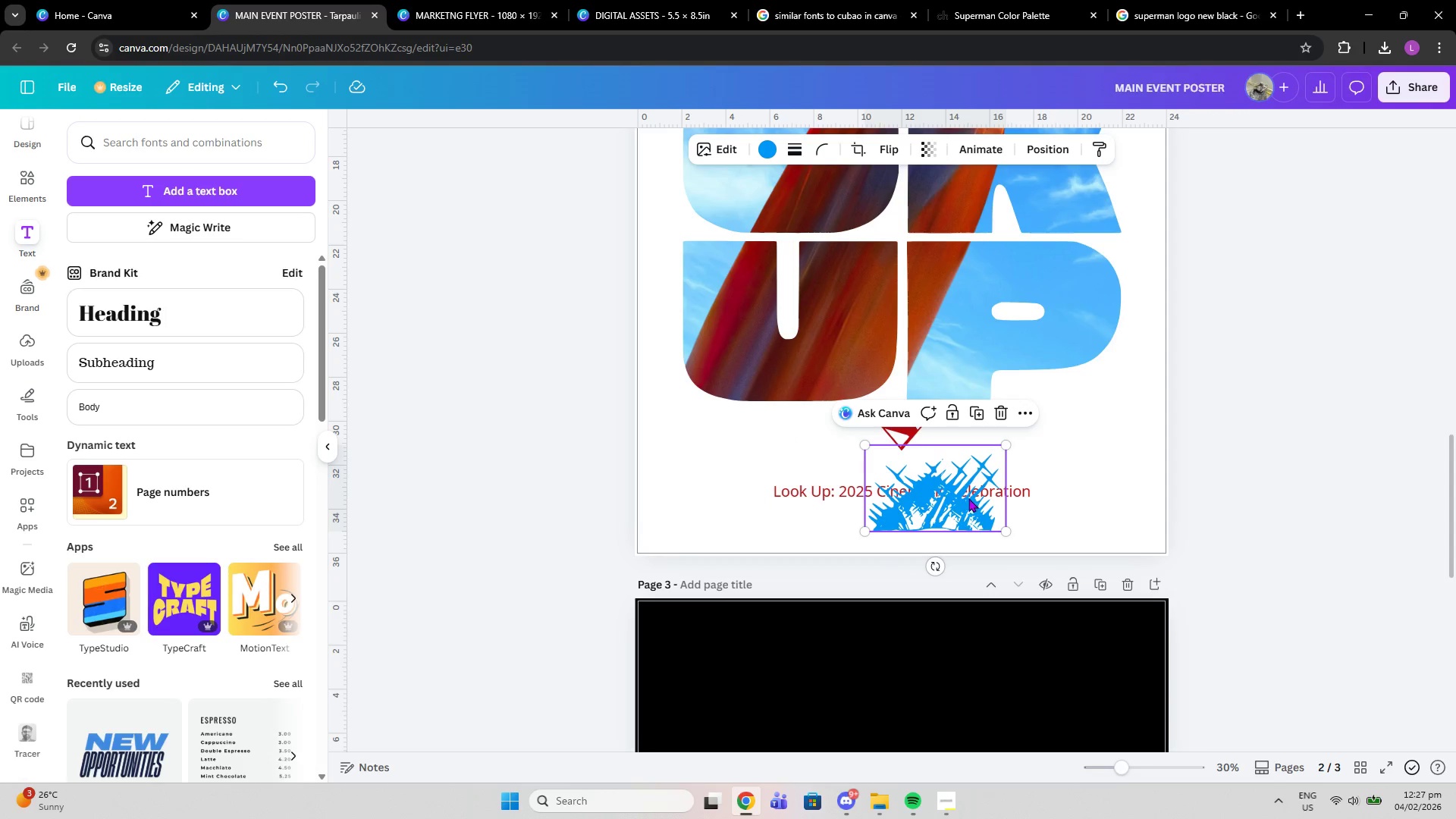 
left_click_drag(start_coordinate=[970, 498], to_coordinate=[919, 551])
 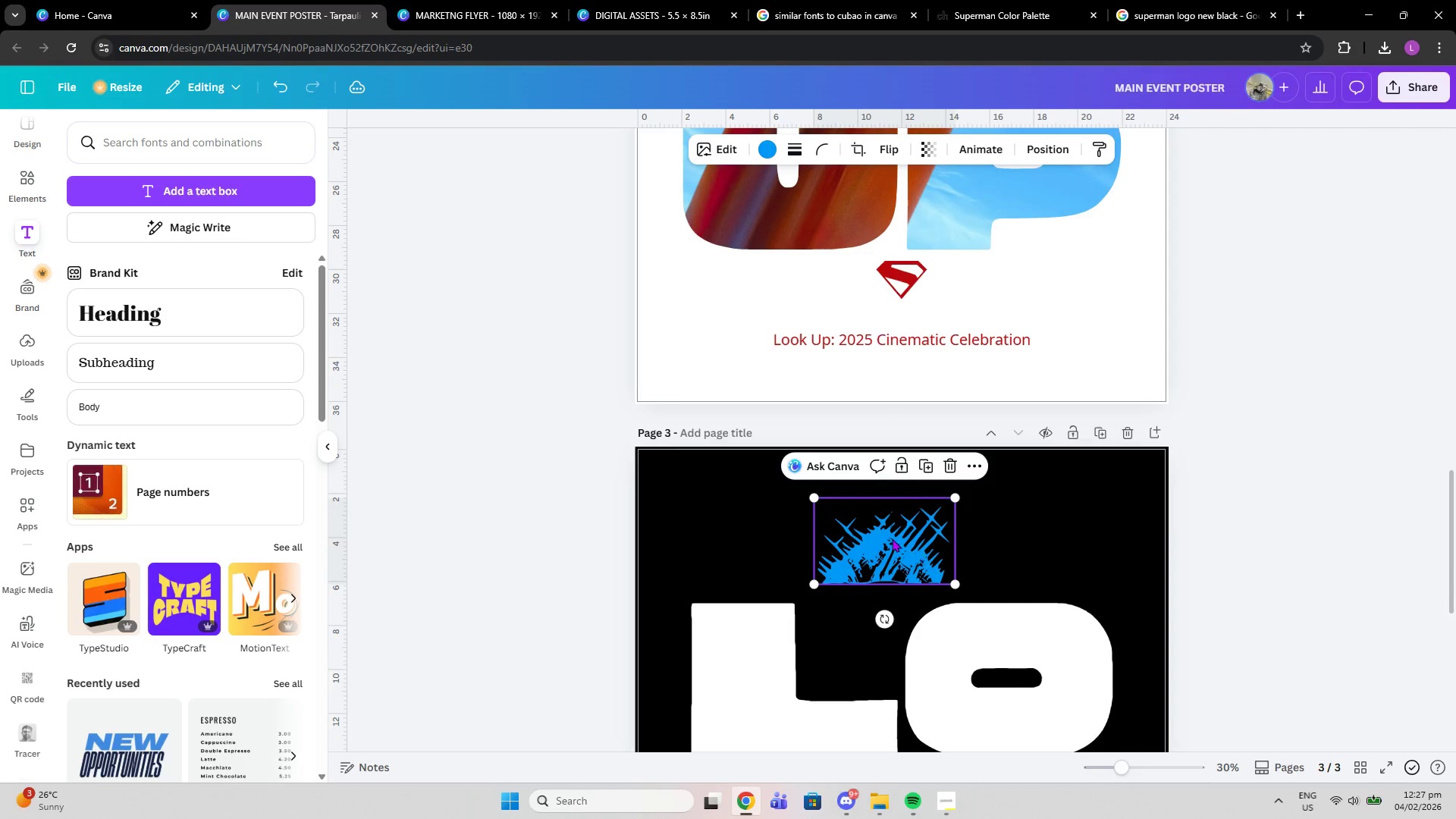 
scroll: coordinate [933, 625], scroll_direction: down, amount: 2.0
 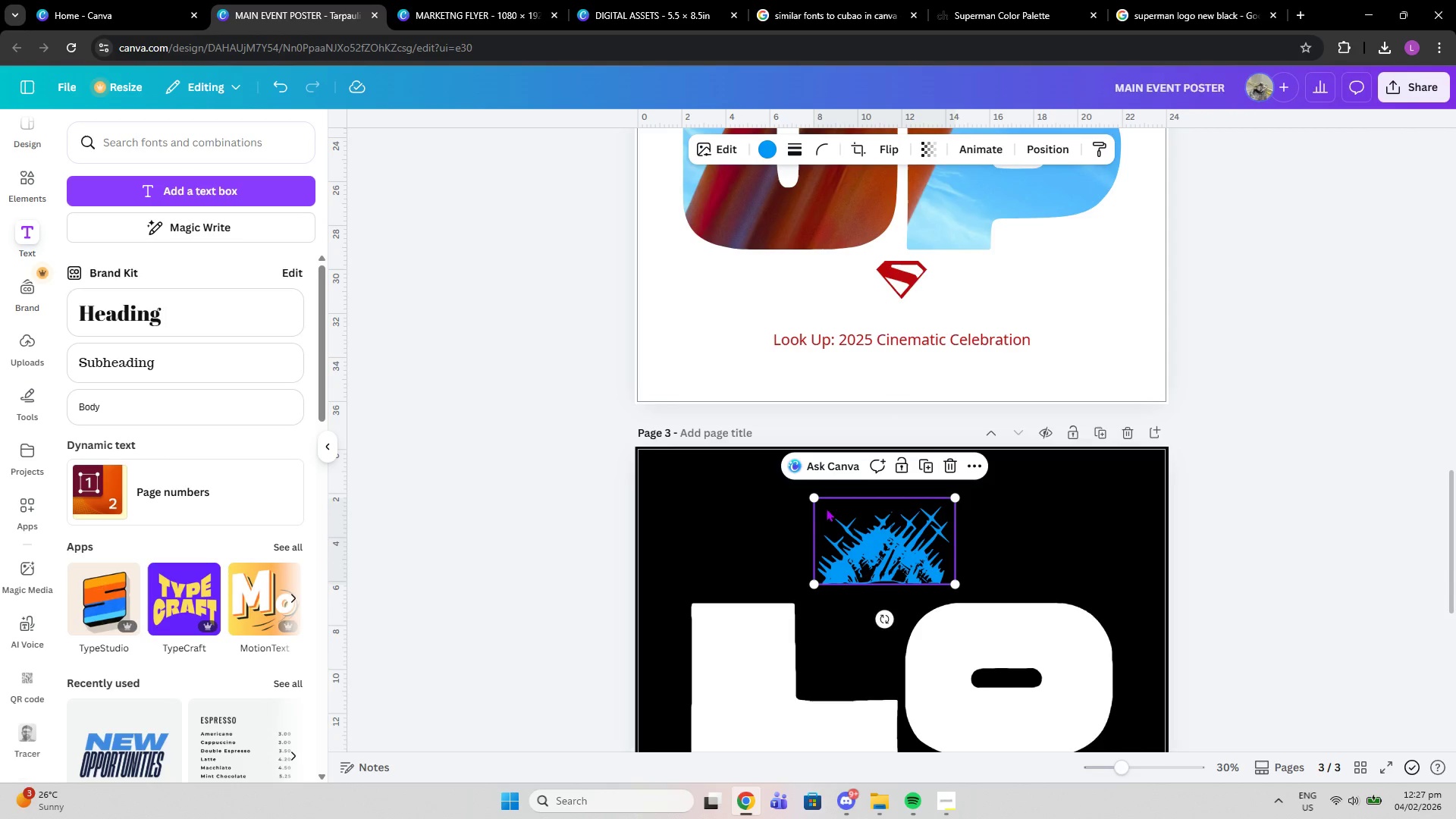 
left_click_drag(start_coordinate=[813, 499], to_coordinate=[833, 506])
 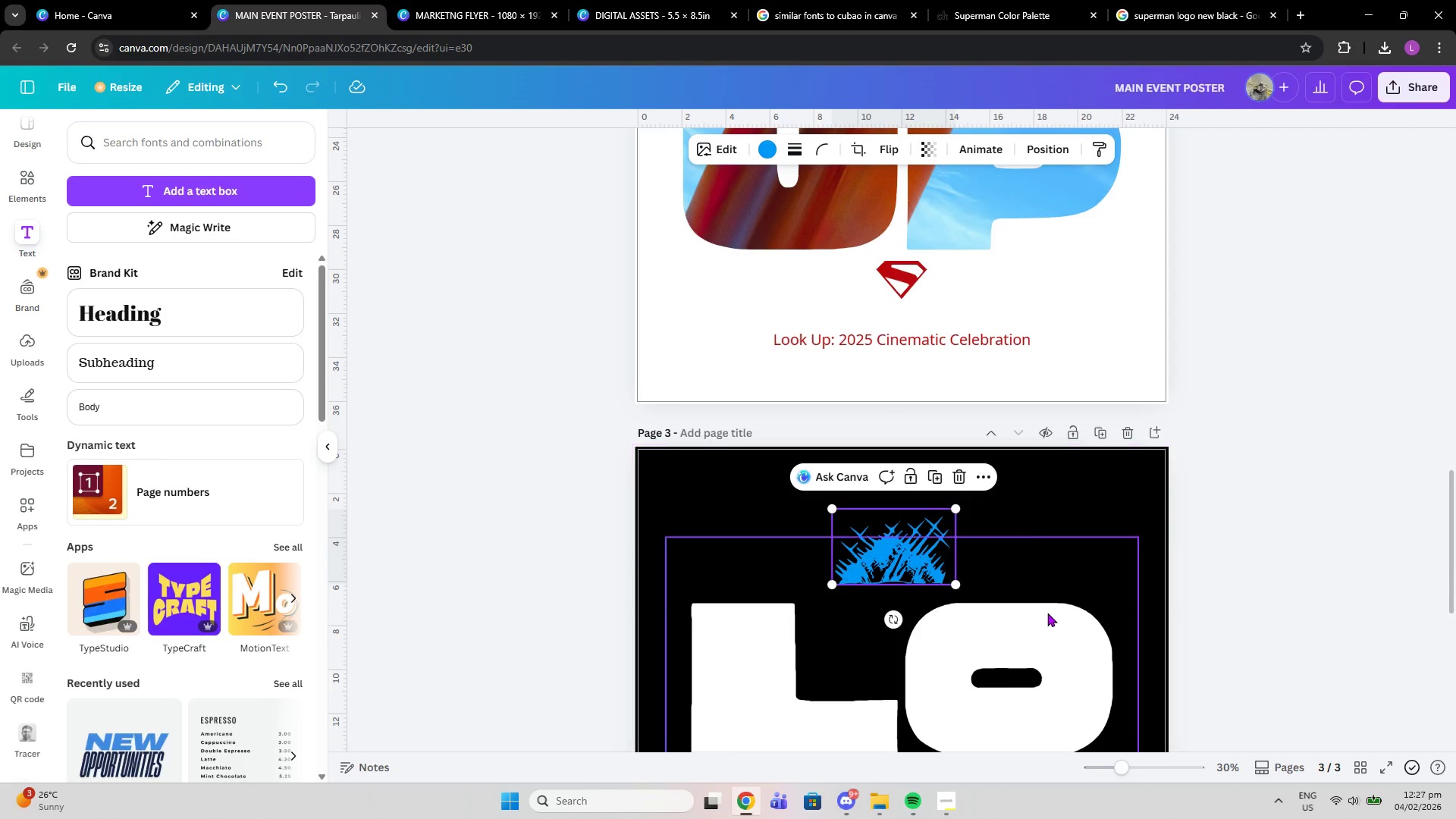 
scroll: coordinate [977, 475], scroll_direction: up, amount: 7.0
 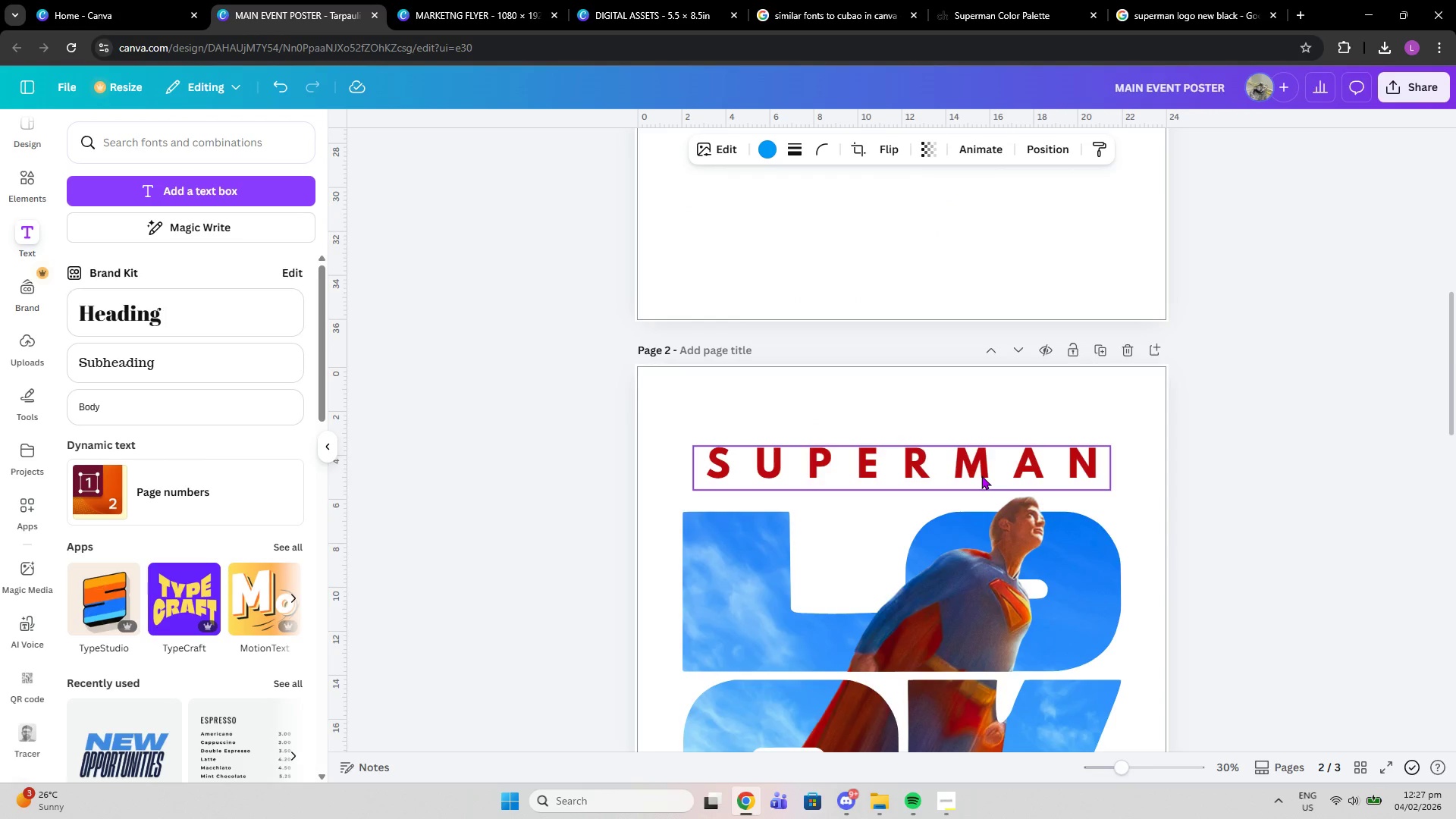 
scroll: coordinate [981, 475], scroll_direction: down, amount: 6.0
 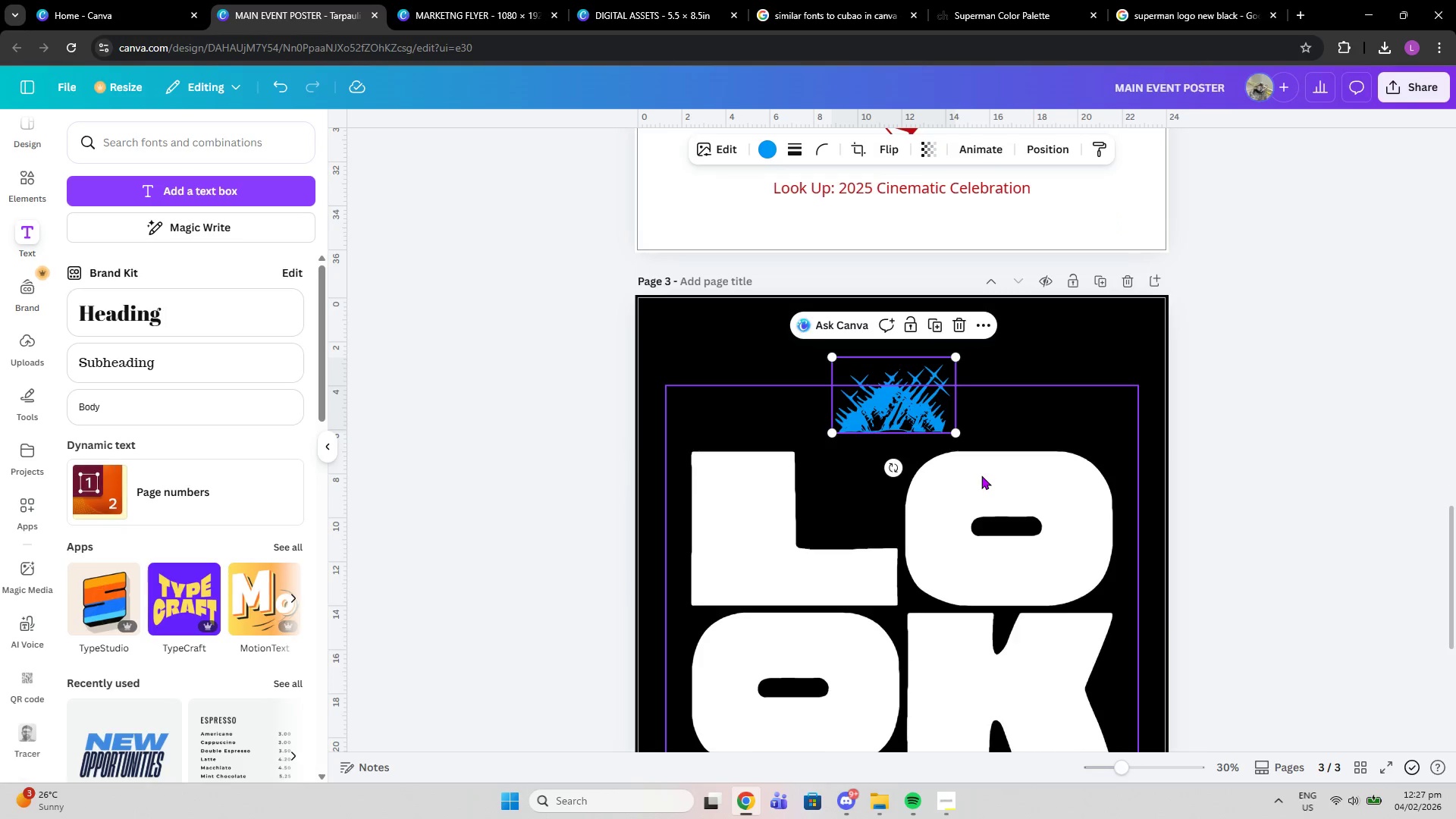 
scroll: coordinate [981, 475], scroll_direction: up, amount: 2.0
 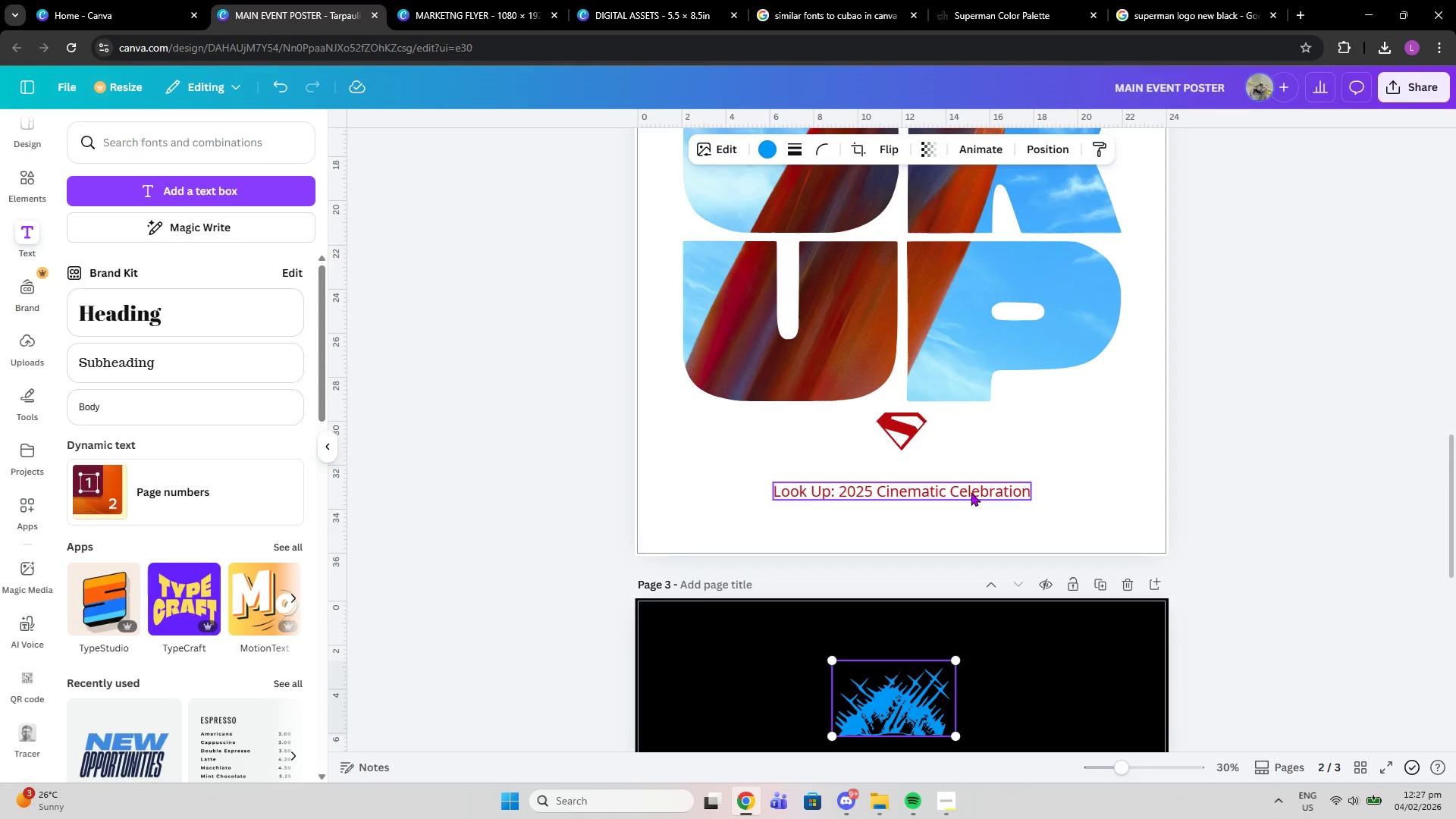 
left_click([971, 492])
 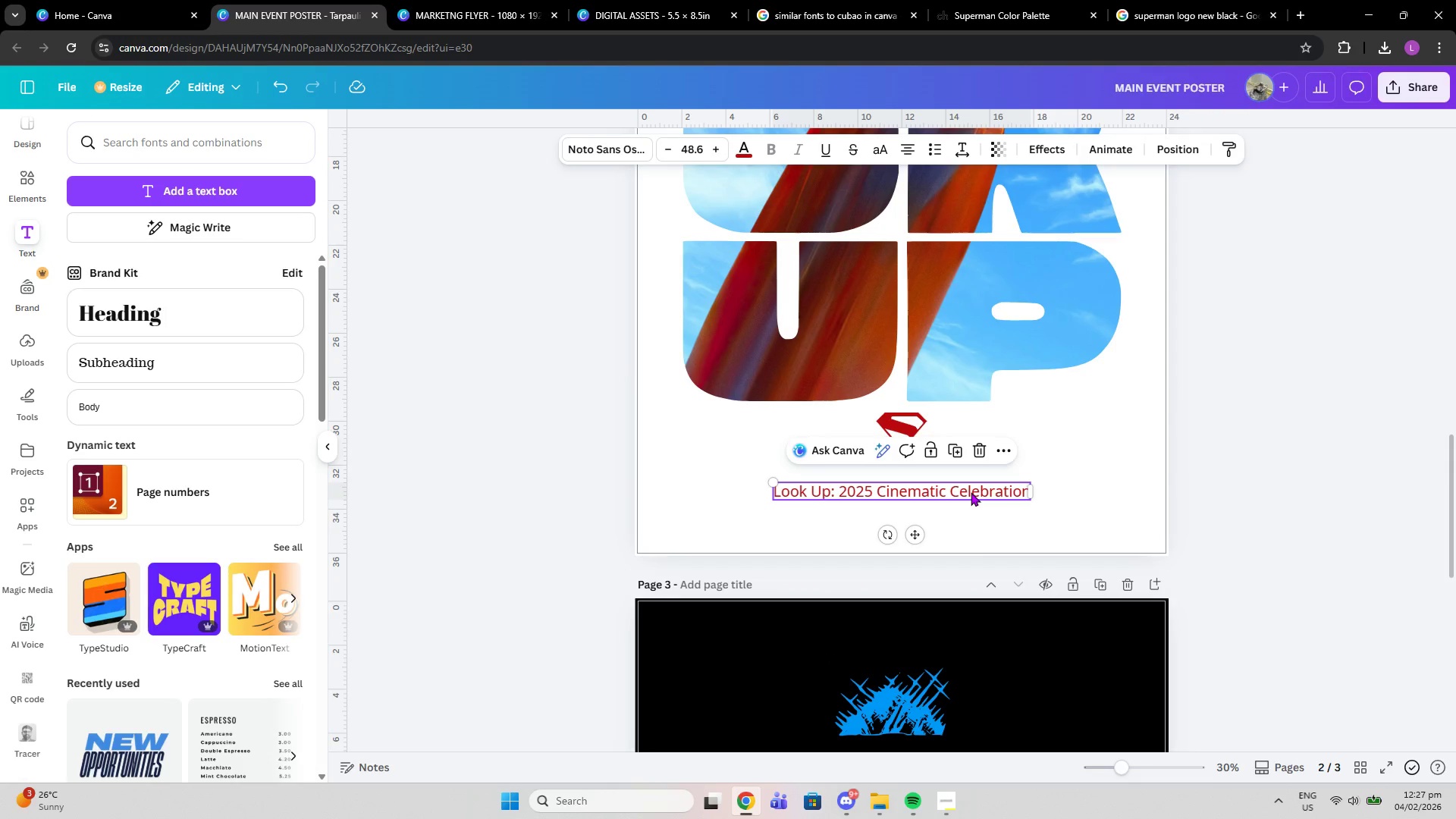 
hold_key(key=ControlLeft, duration=0.38)
 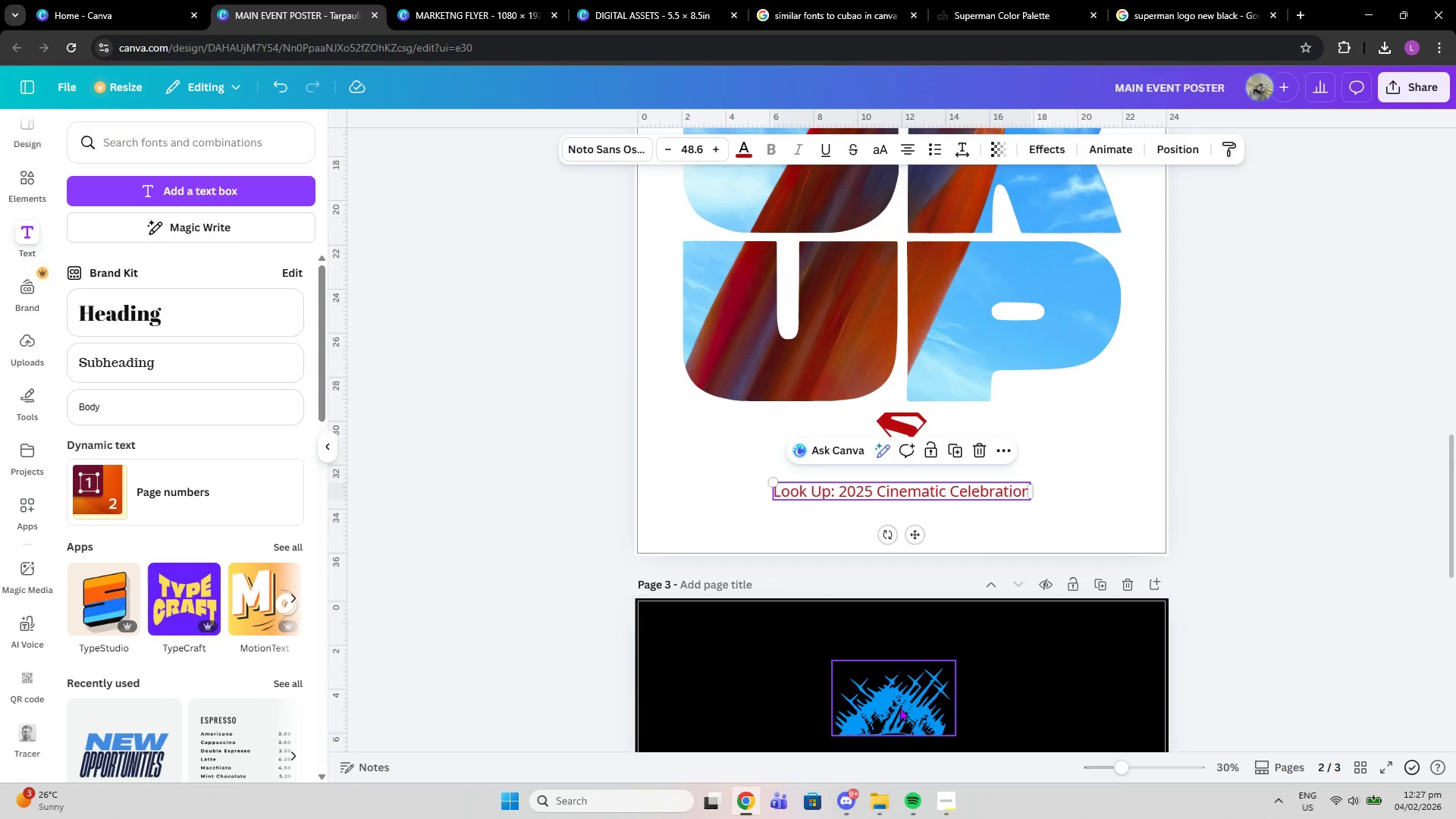 
left_click([899, 708])
 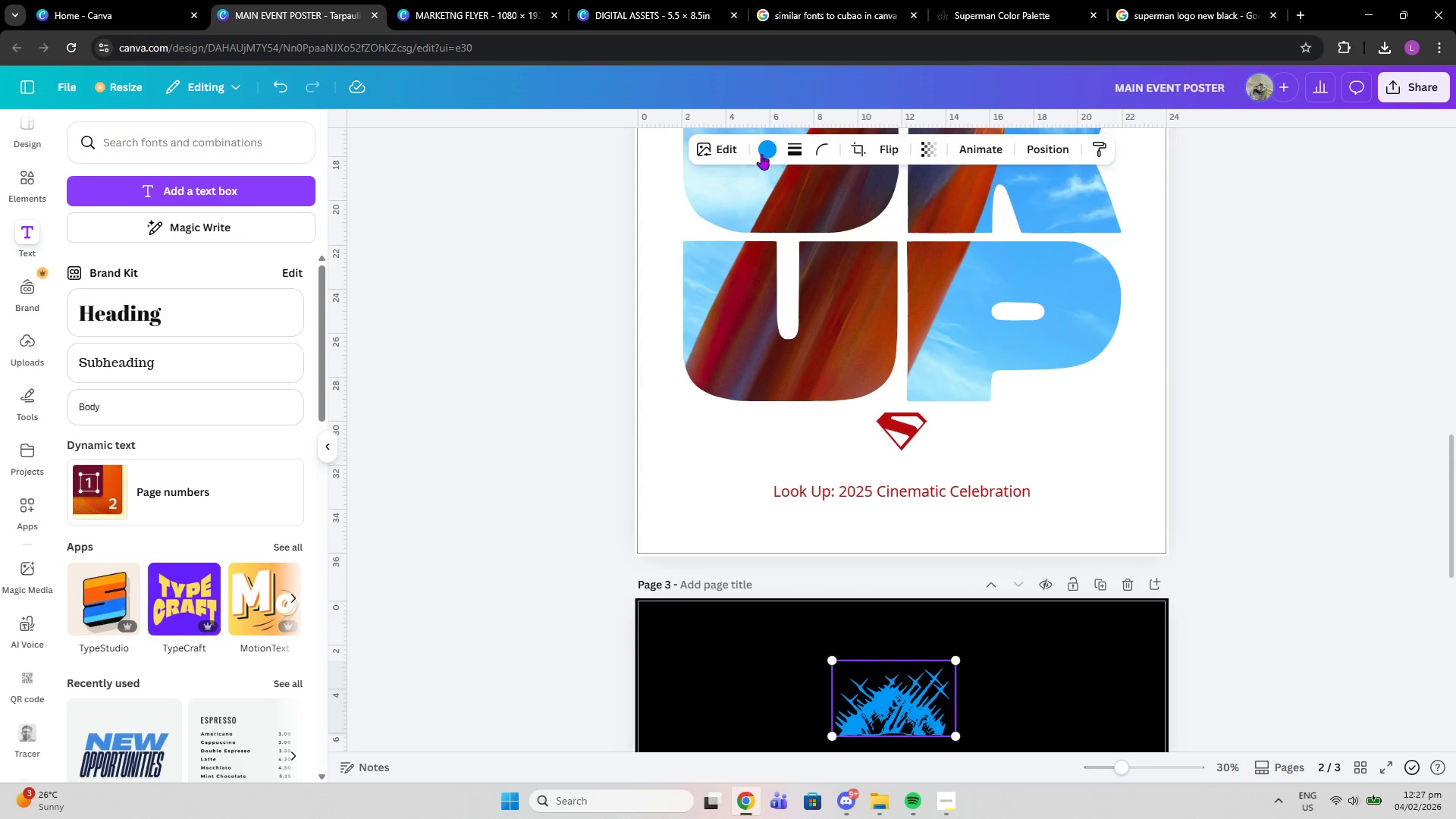 
left_click([761, 154])
 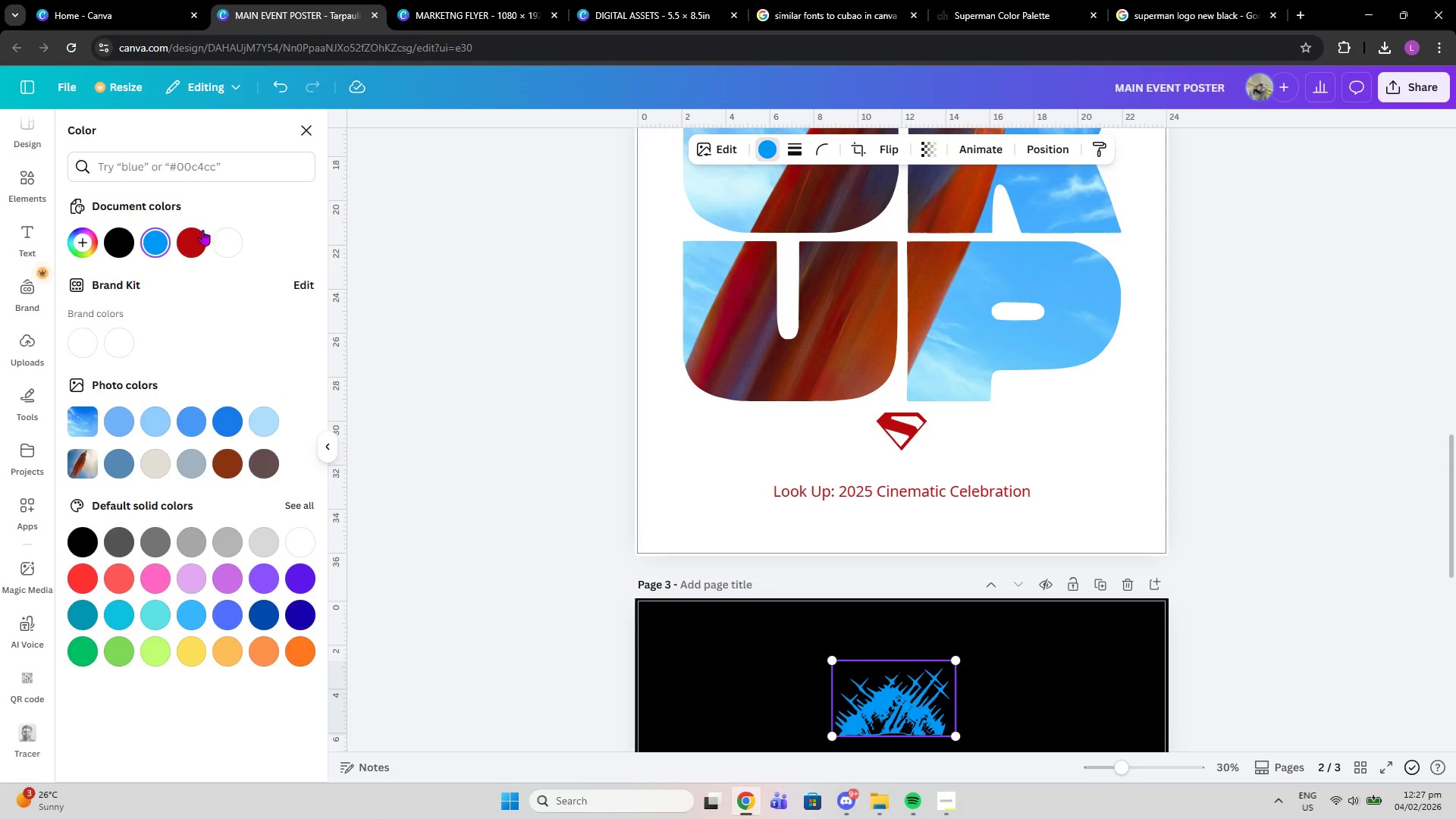 
left_click([198, 230])
 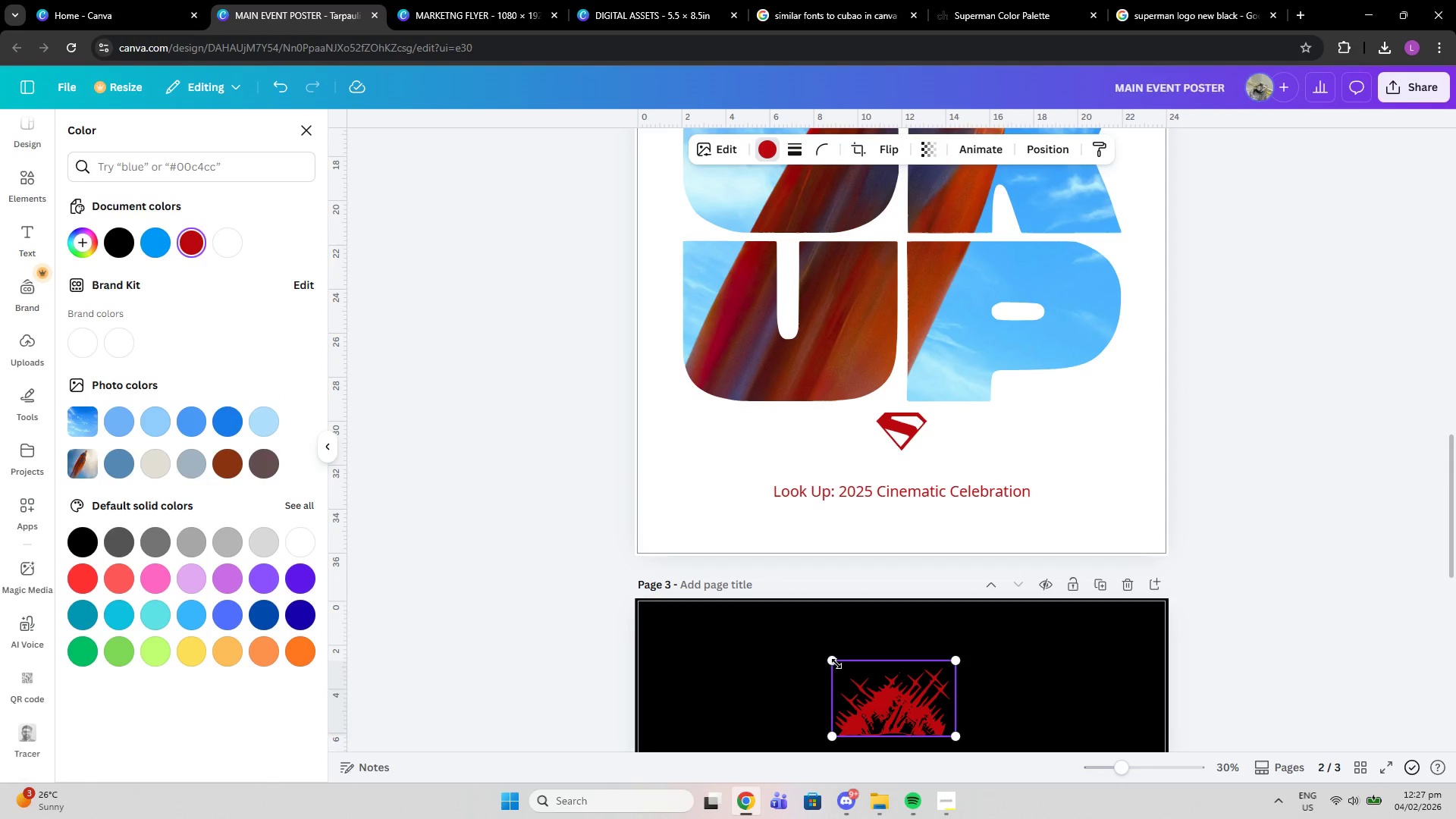 
left_click_drag(start_coordinate=[830, 660], to_coordinate=[859, 685])
 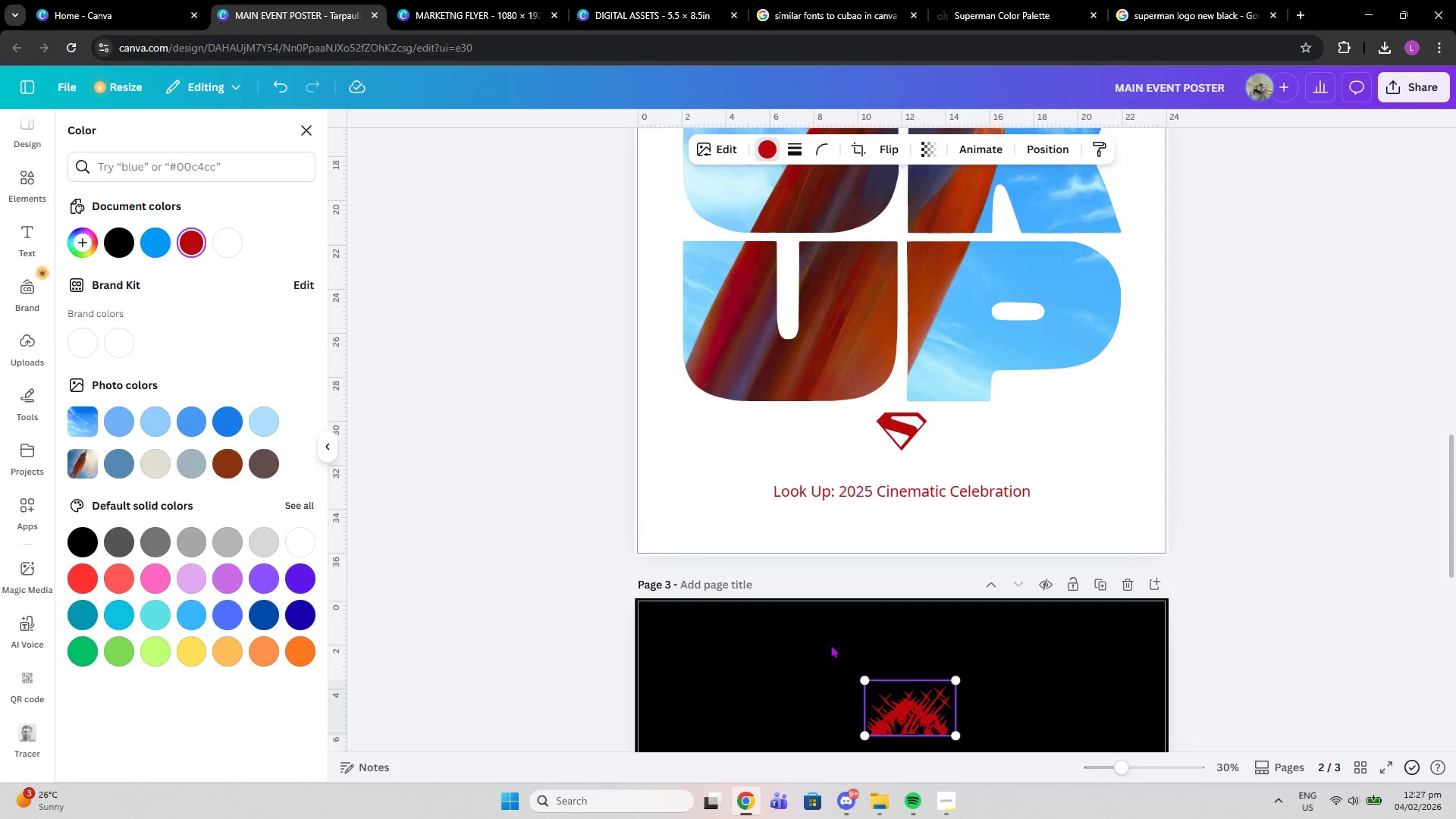 
left_click([825, 643])
 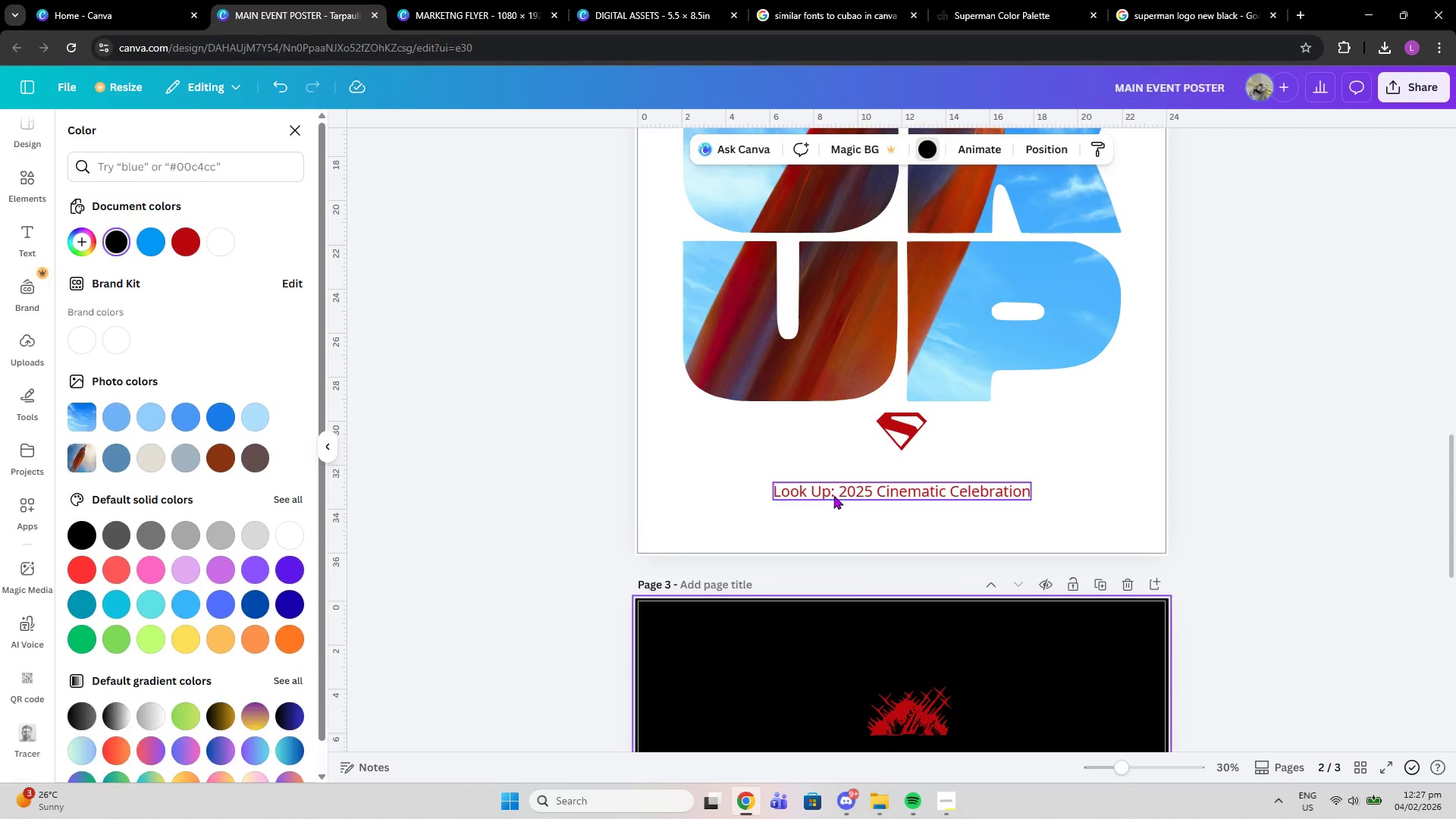 
left_click([833, 494])
 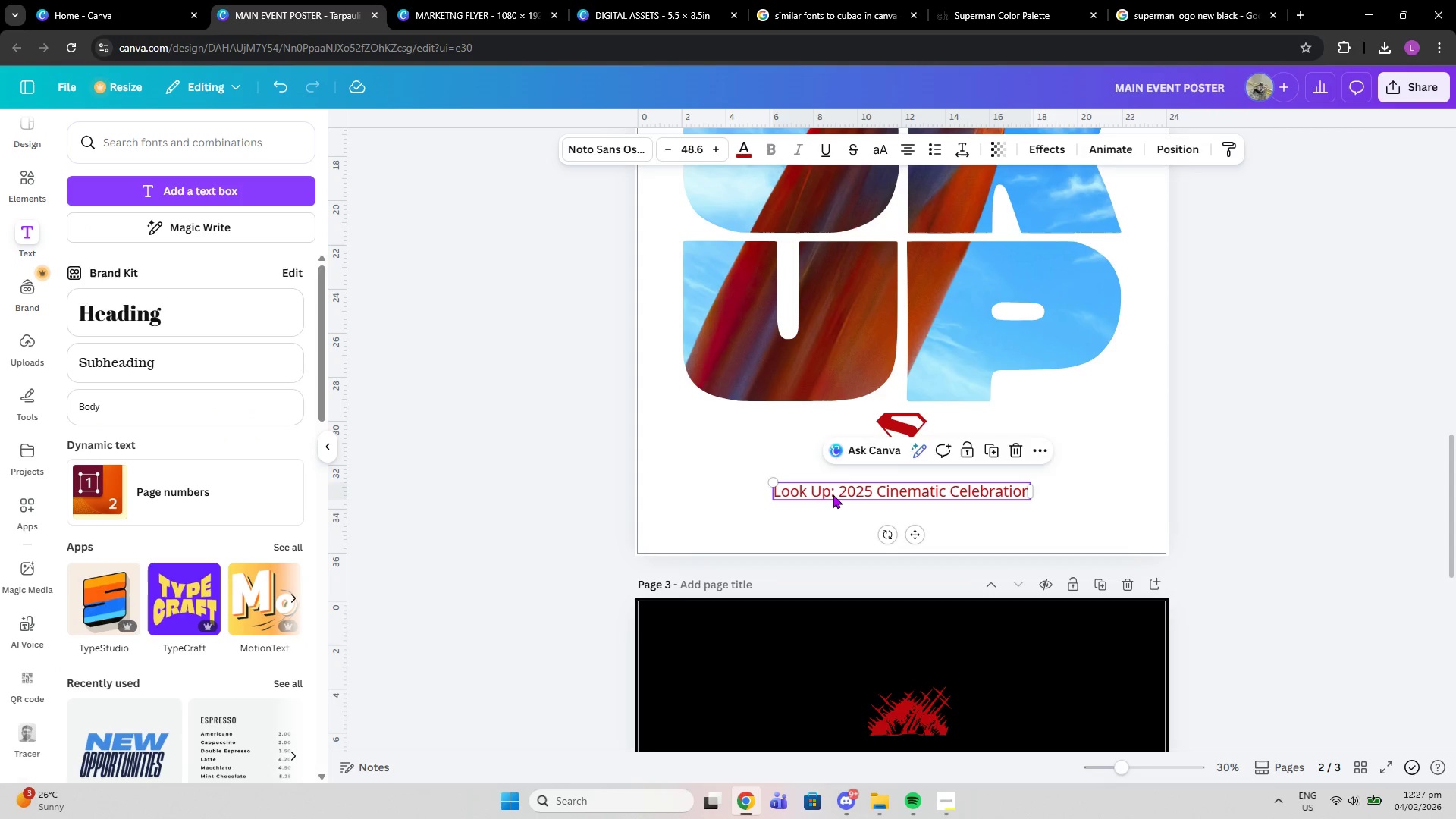 
key(Control+C)
 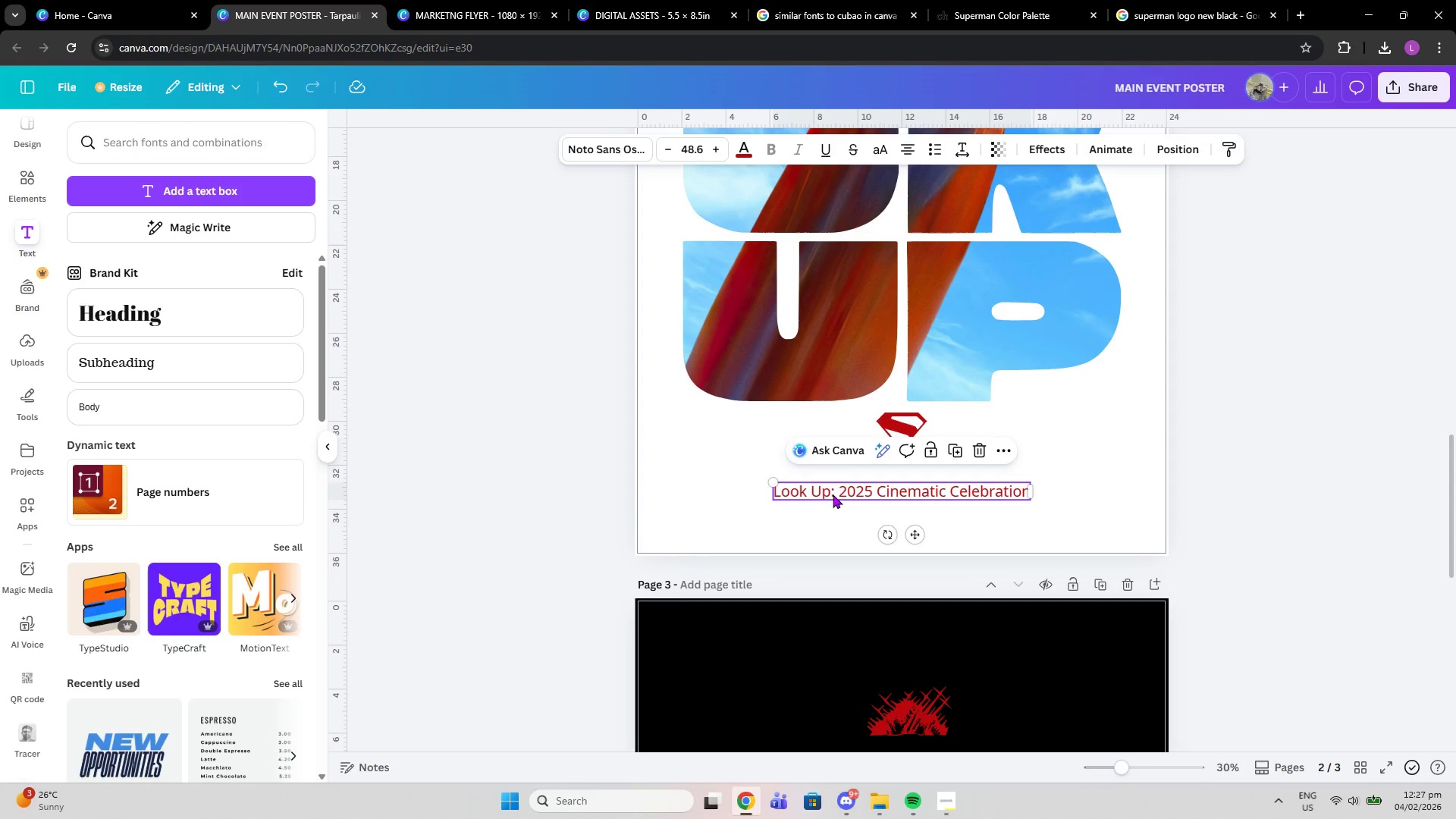 
key(Control+ControlLeft)
 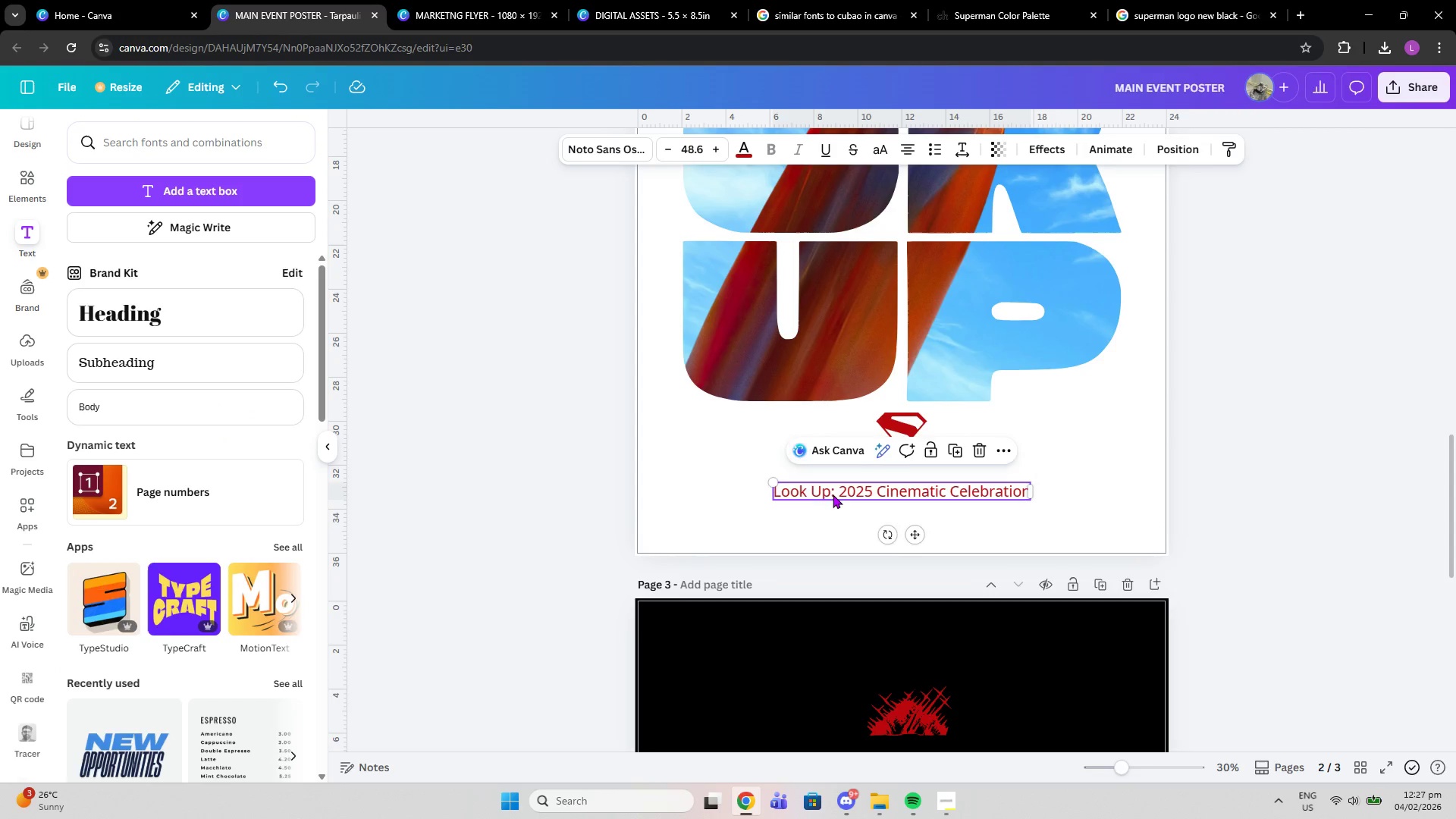 
key(Control+V)
 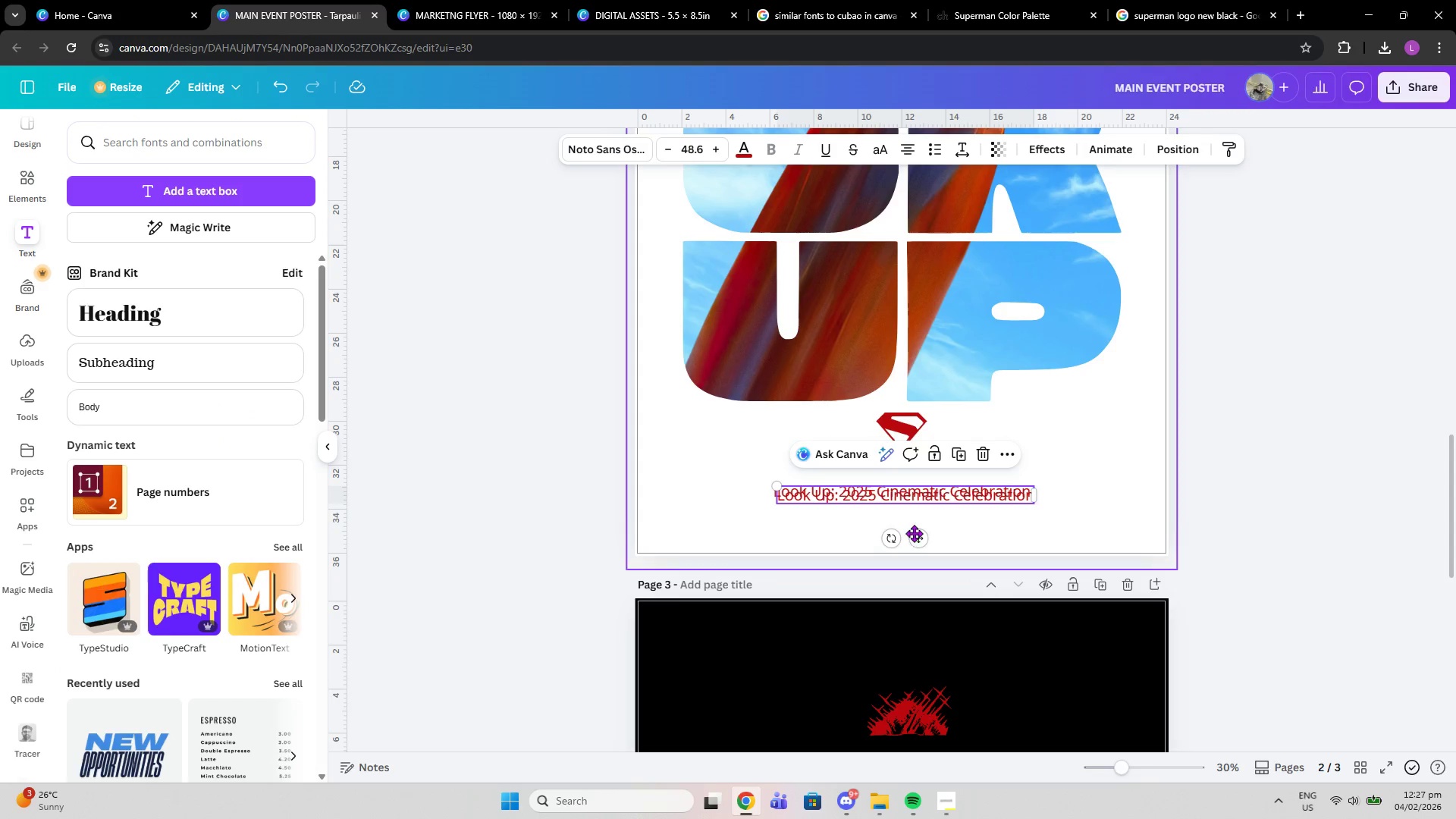 
left_click_drag(start_coordinate=[915, 533], to_coordinate=[927, 745])
 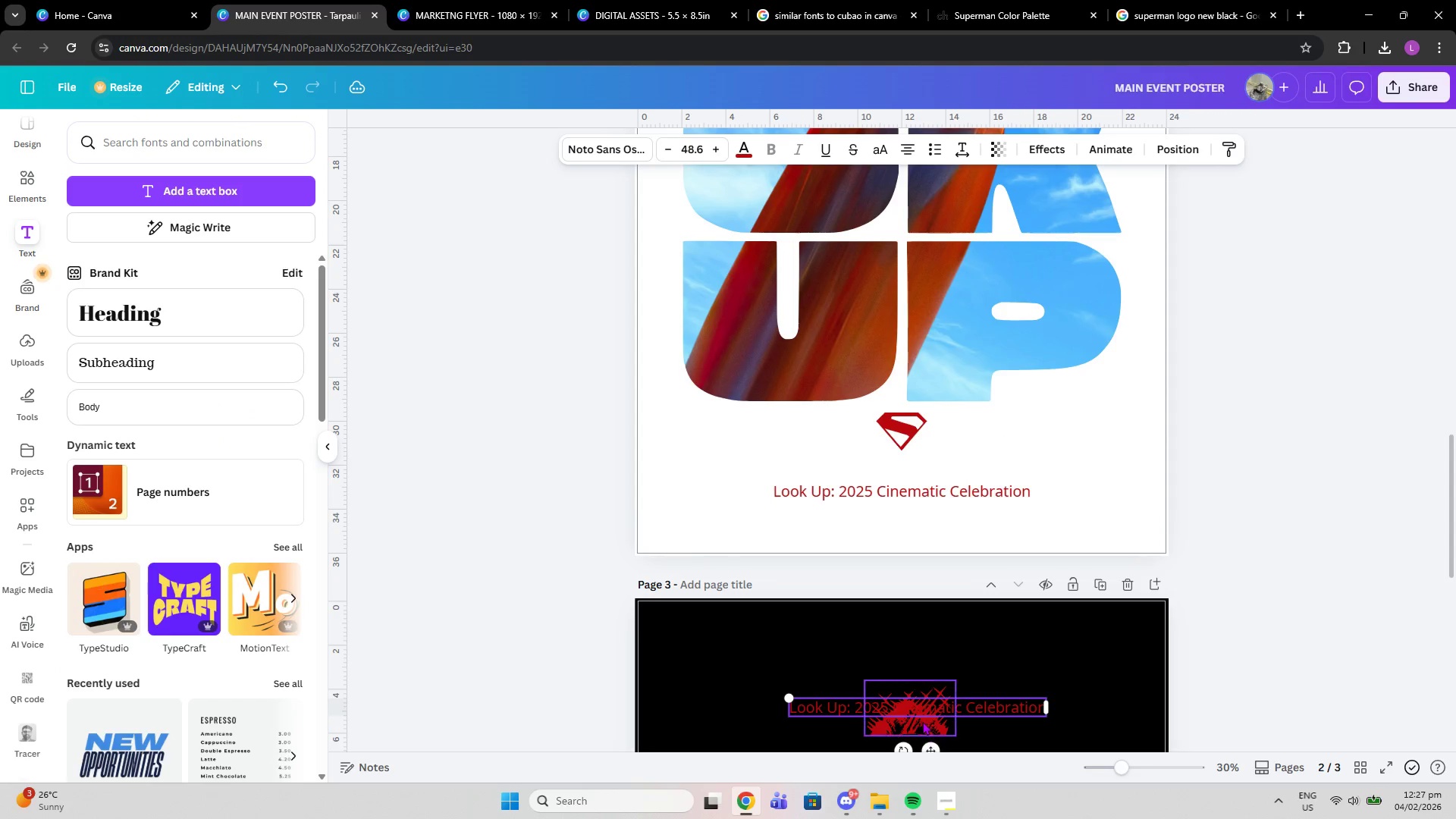 
scroll: coordinate [924, 726], scroll_direction: down, amount: 2.0
 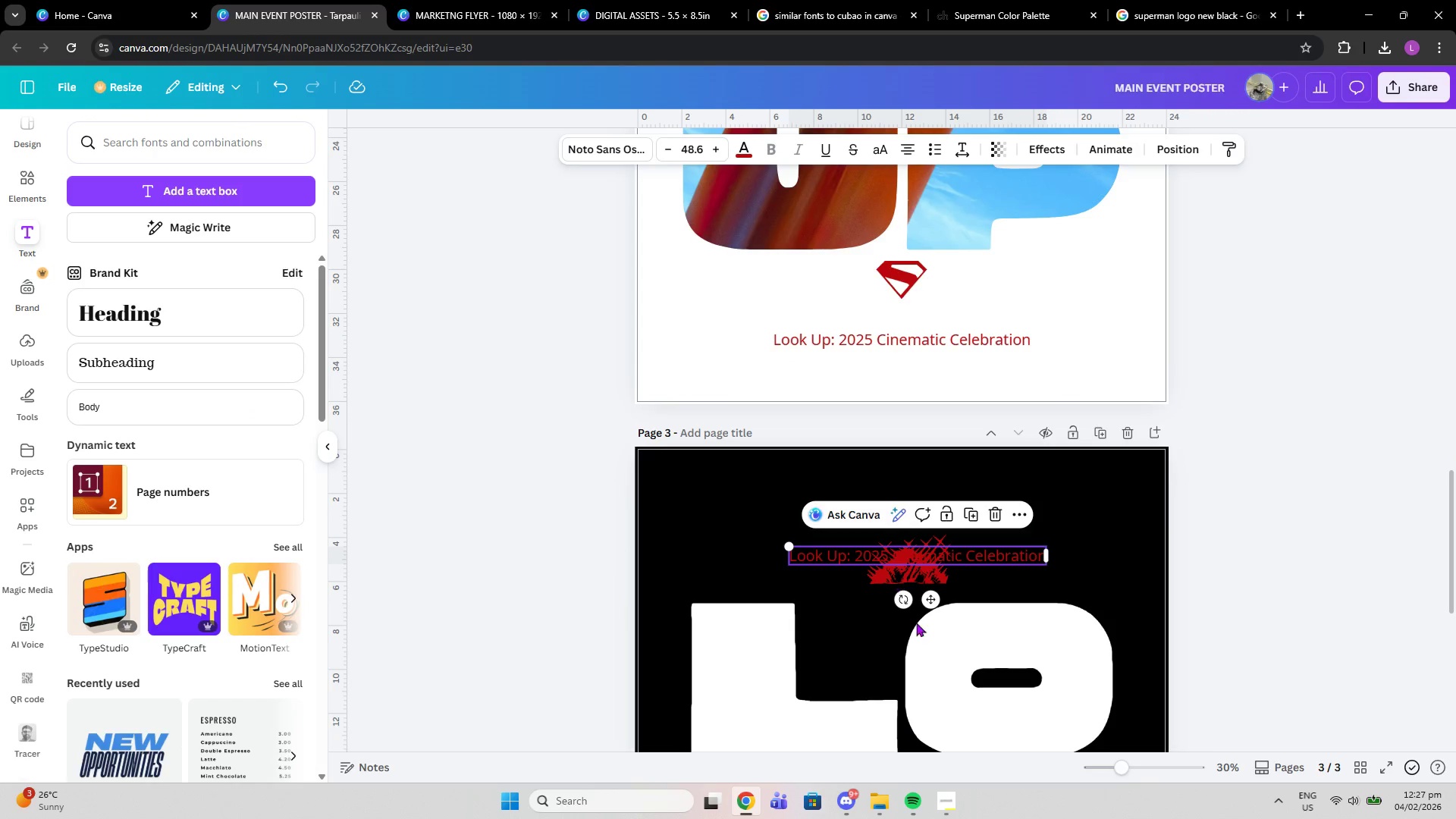 
left_click([940, 686])
 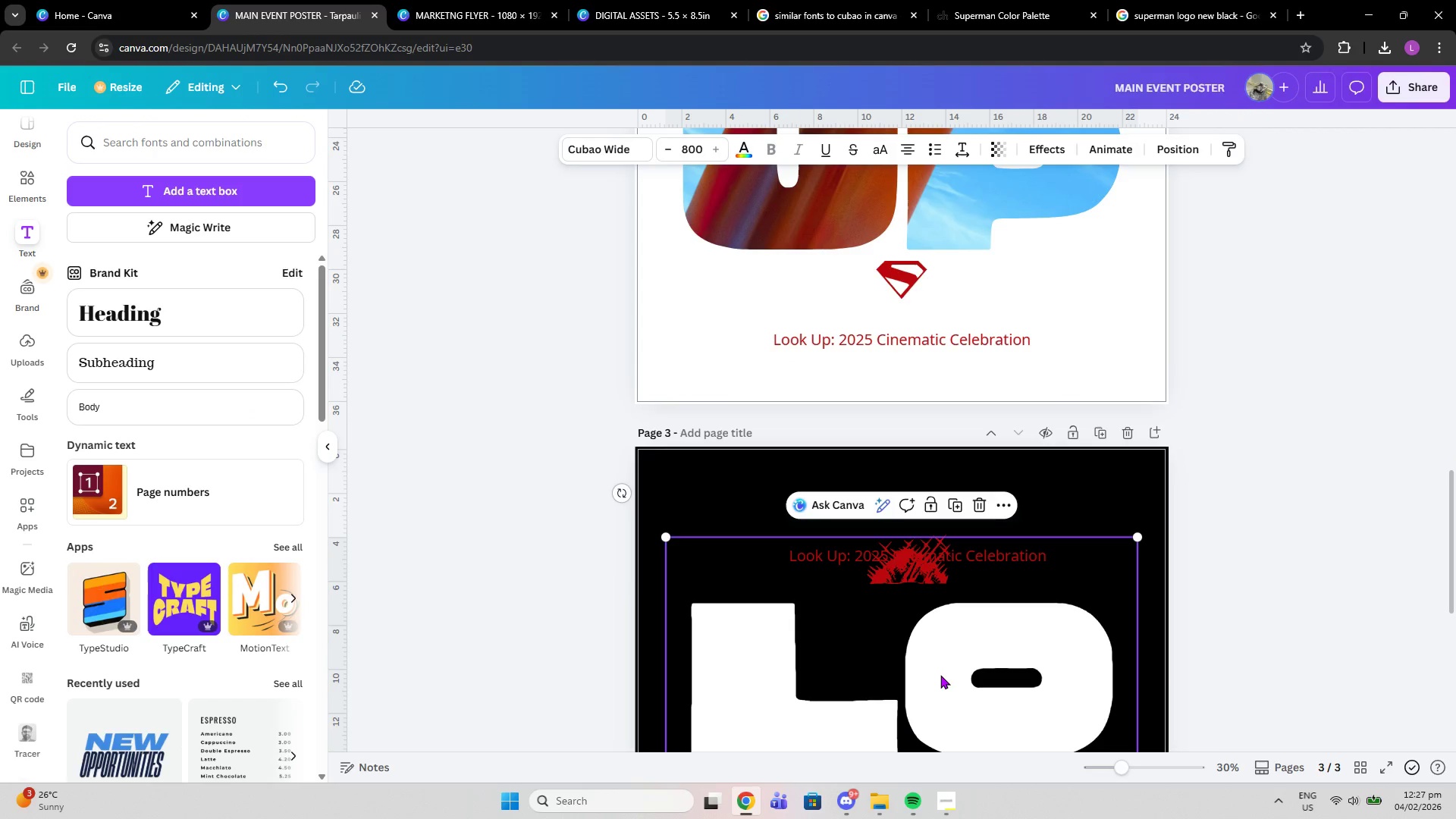 
key(Delete)
 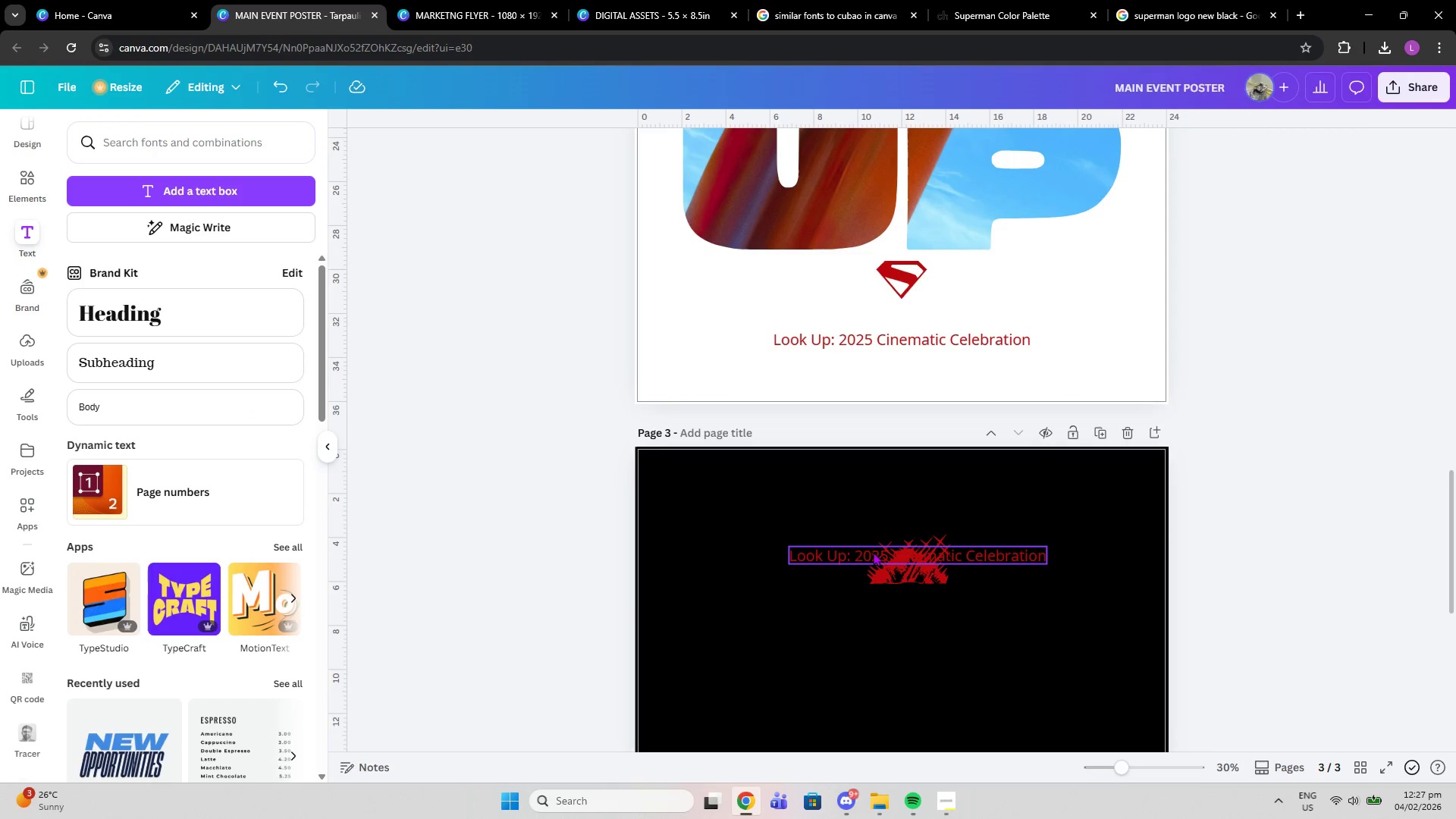 
double_click([873, 552])
 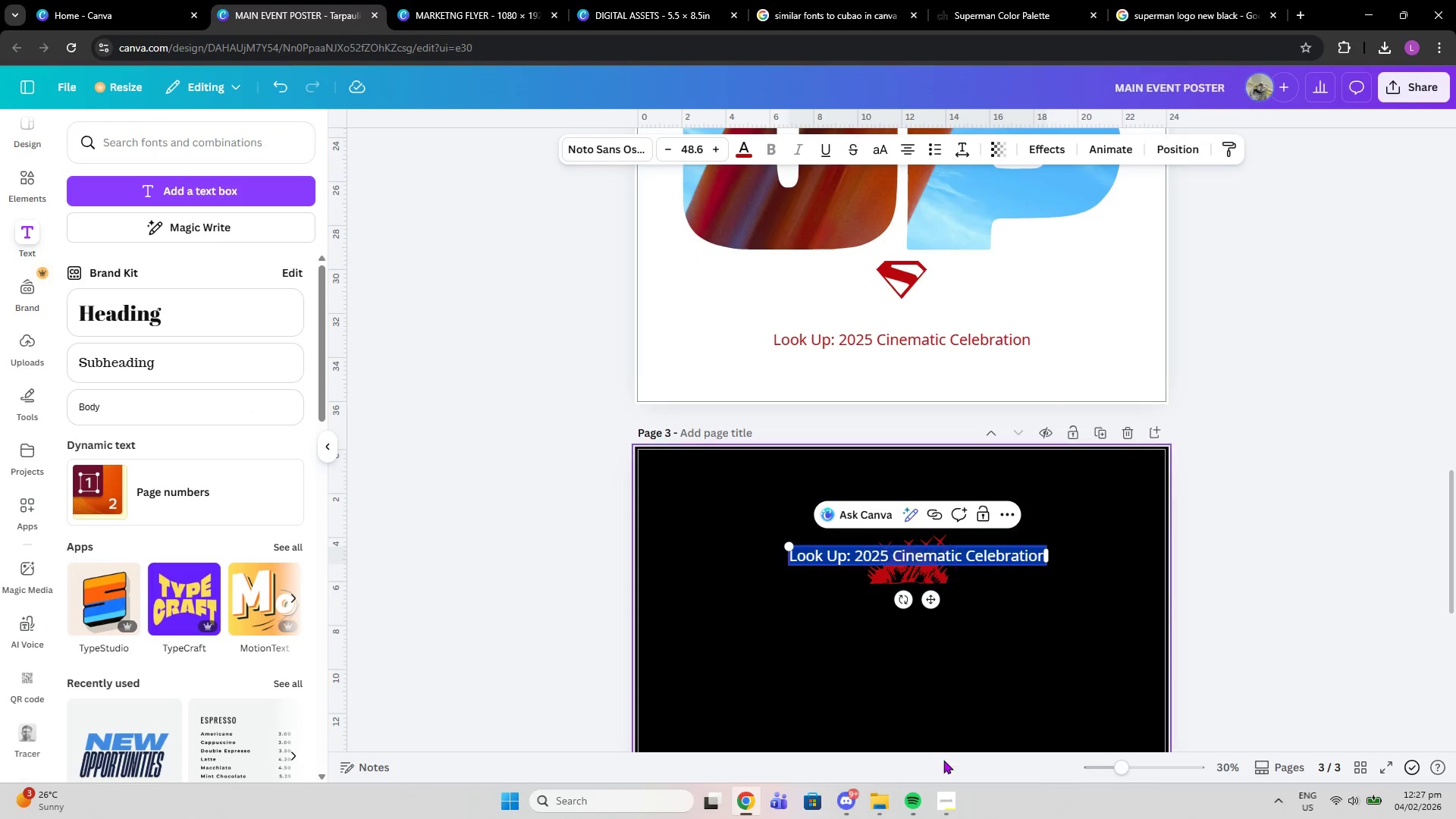 
left_click([949, 801])